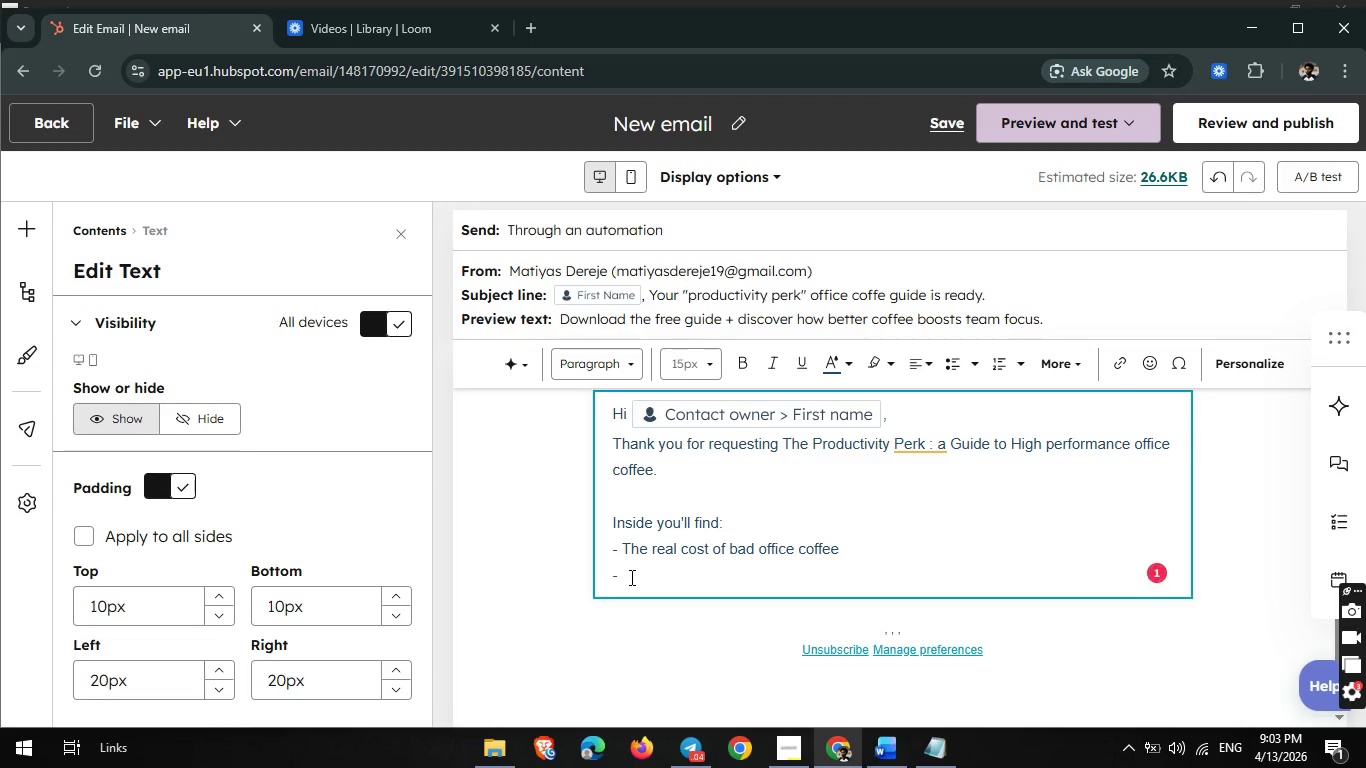 
type(How ot)
key(Backspace)
key(Backspace)
type(to choose the right setup for your team six)
key(Backspace)
type(ze)
 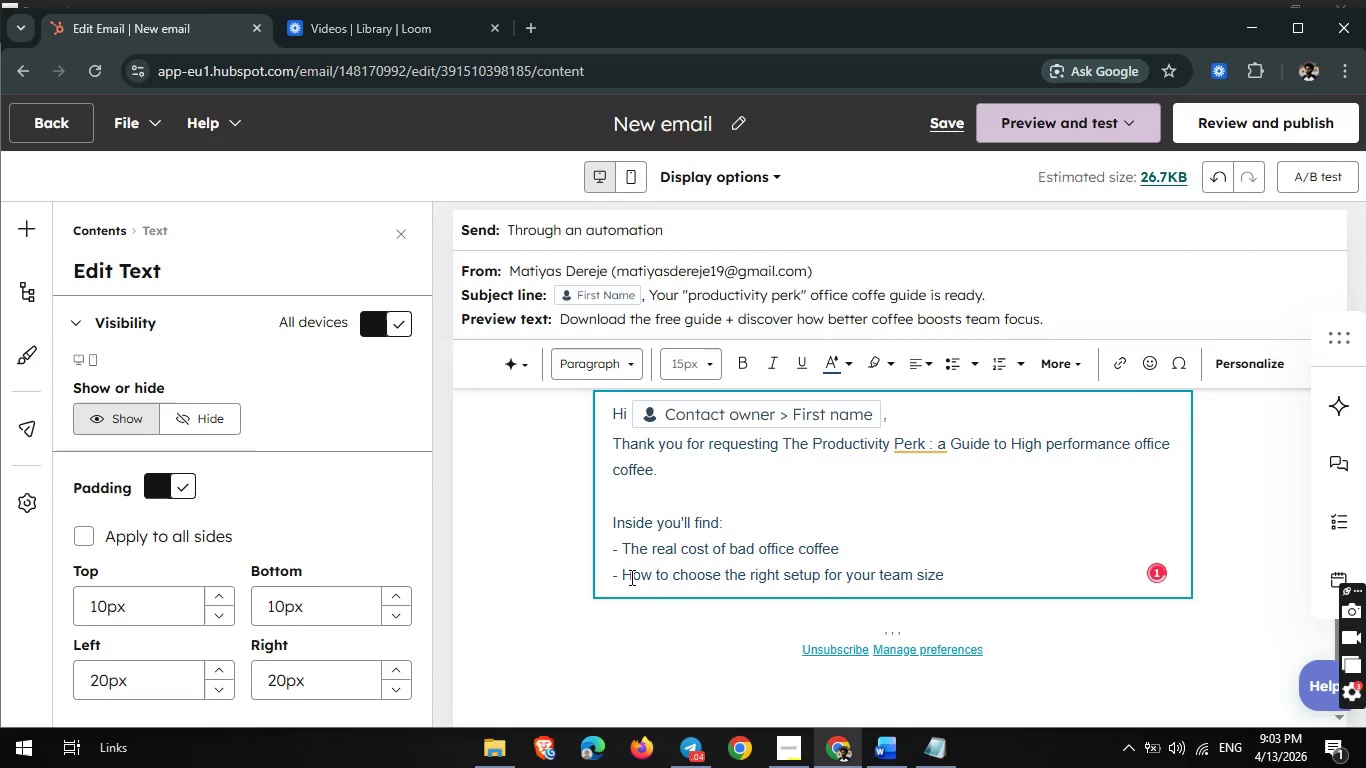 
key(Enter)
 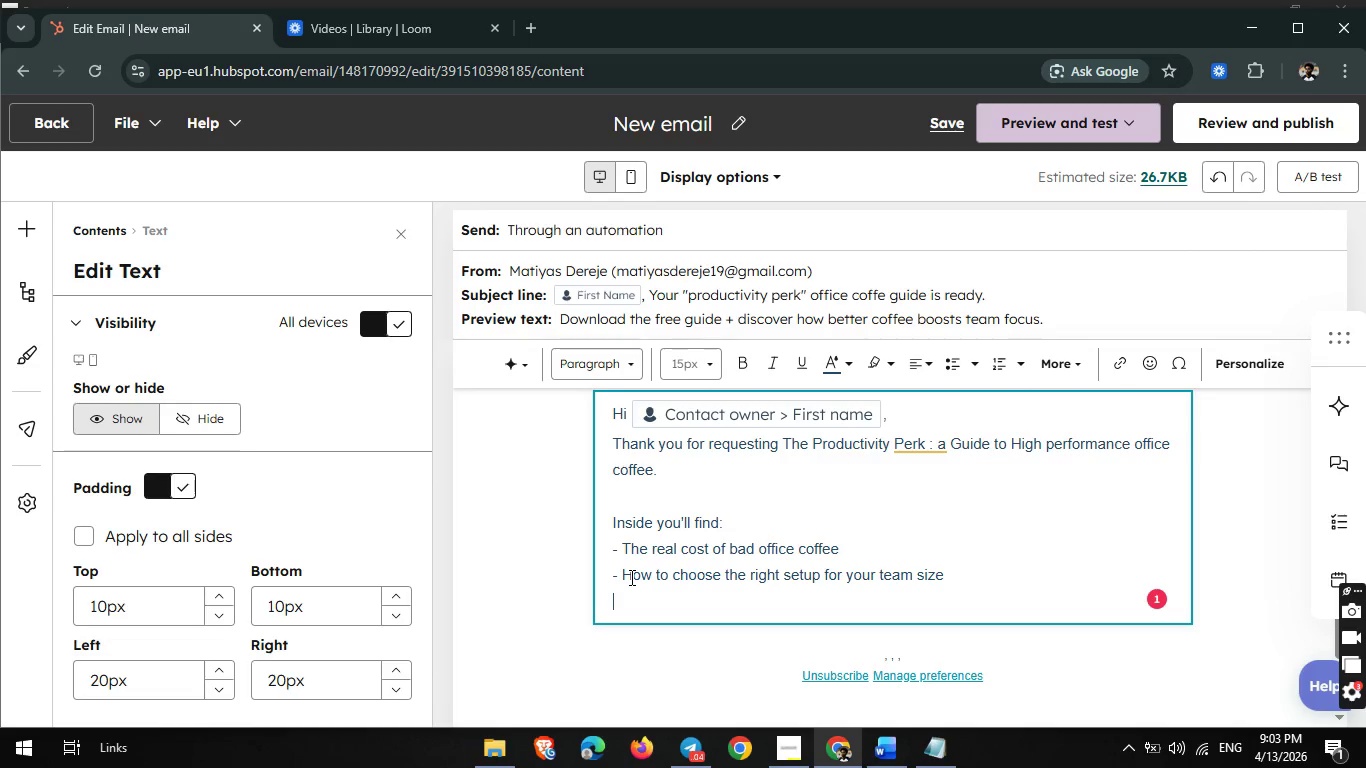 
hold_key(key=ShiftLeft, duration=0.72)
 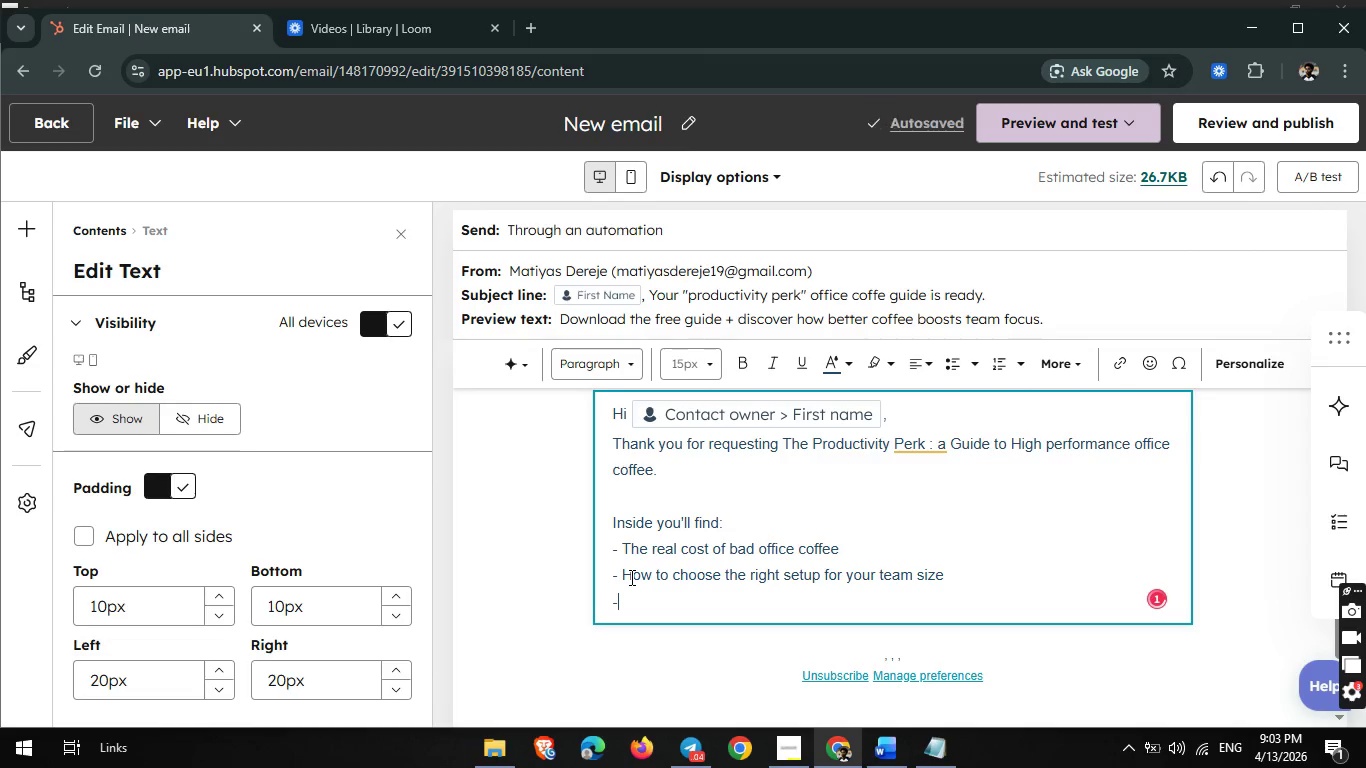 
type(- 3 simple ways to boost morning productivity)
 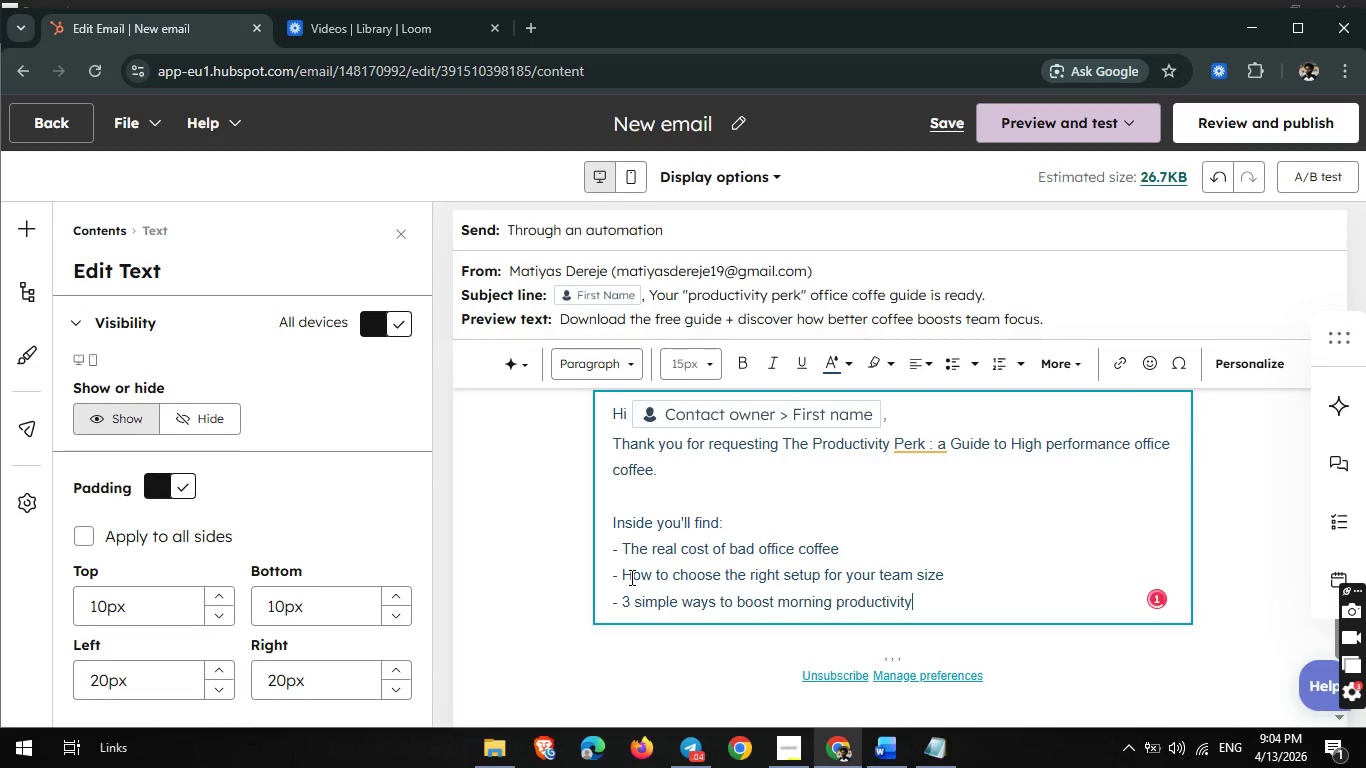 
key(Enter)
 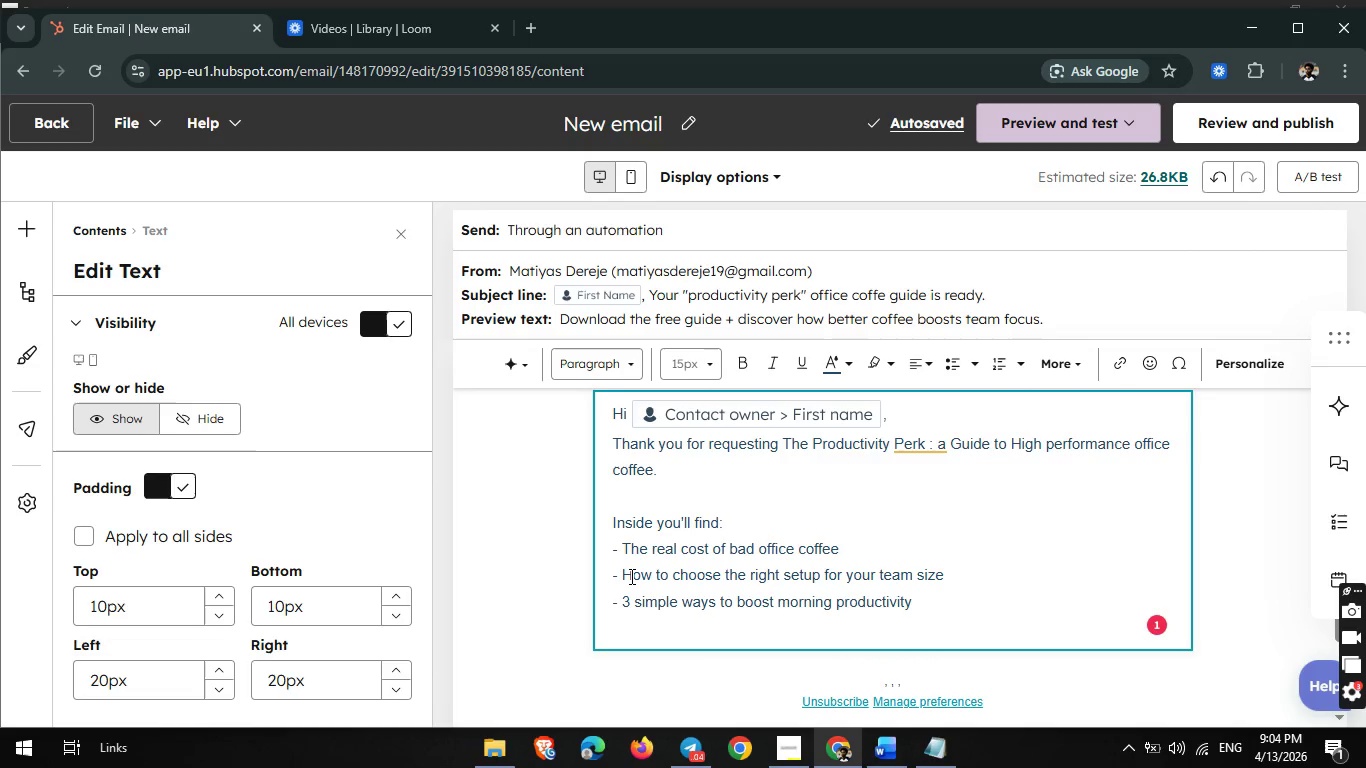 
wait(10.81)
 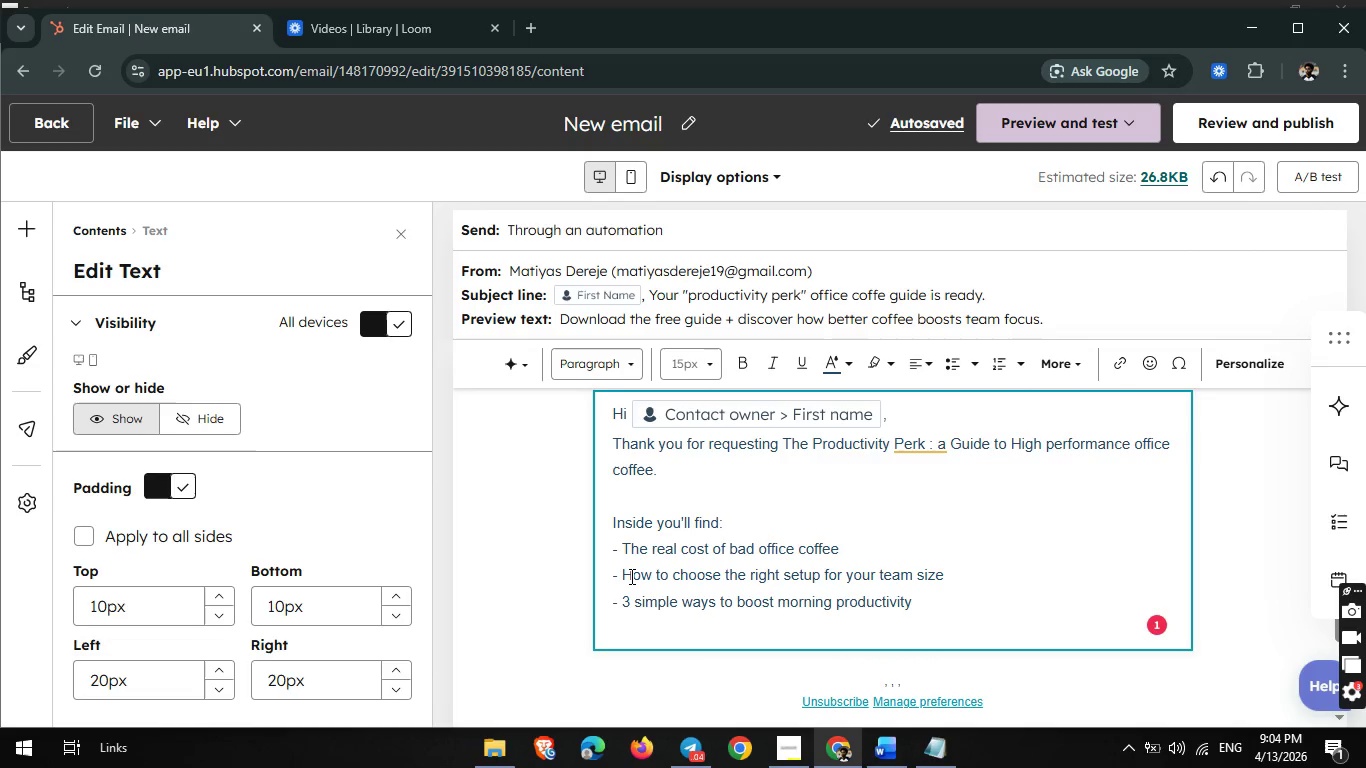 
key(Enter)
 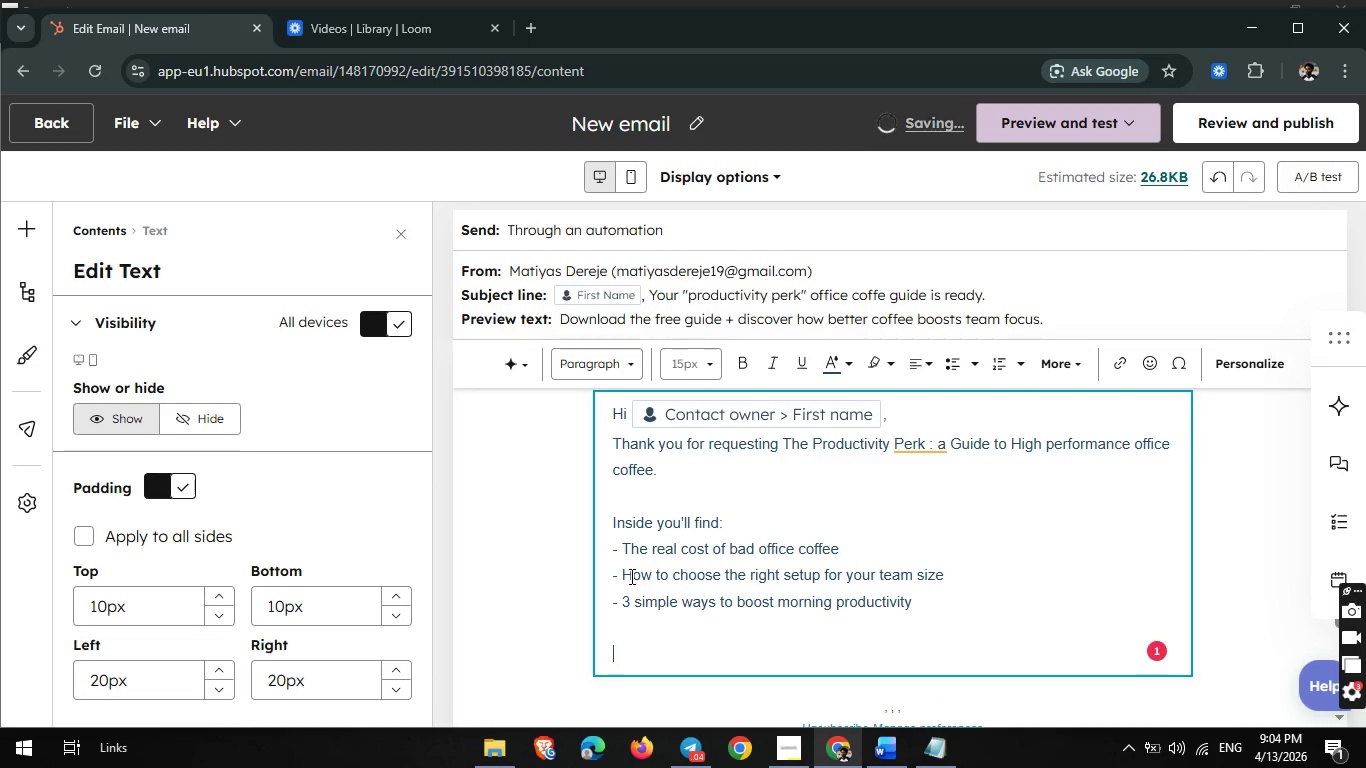 
type(Do)
 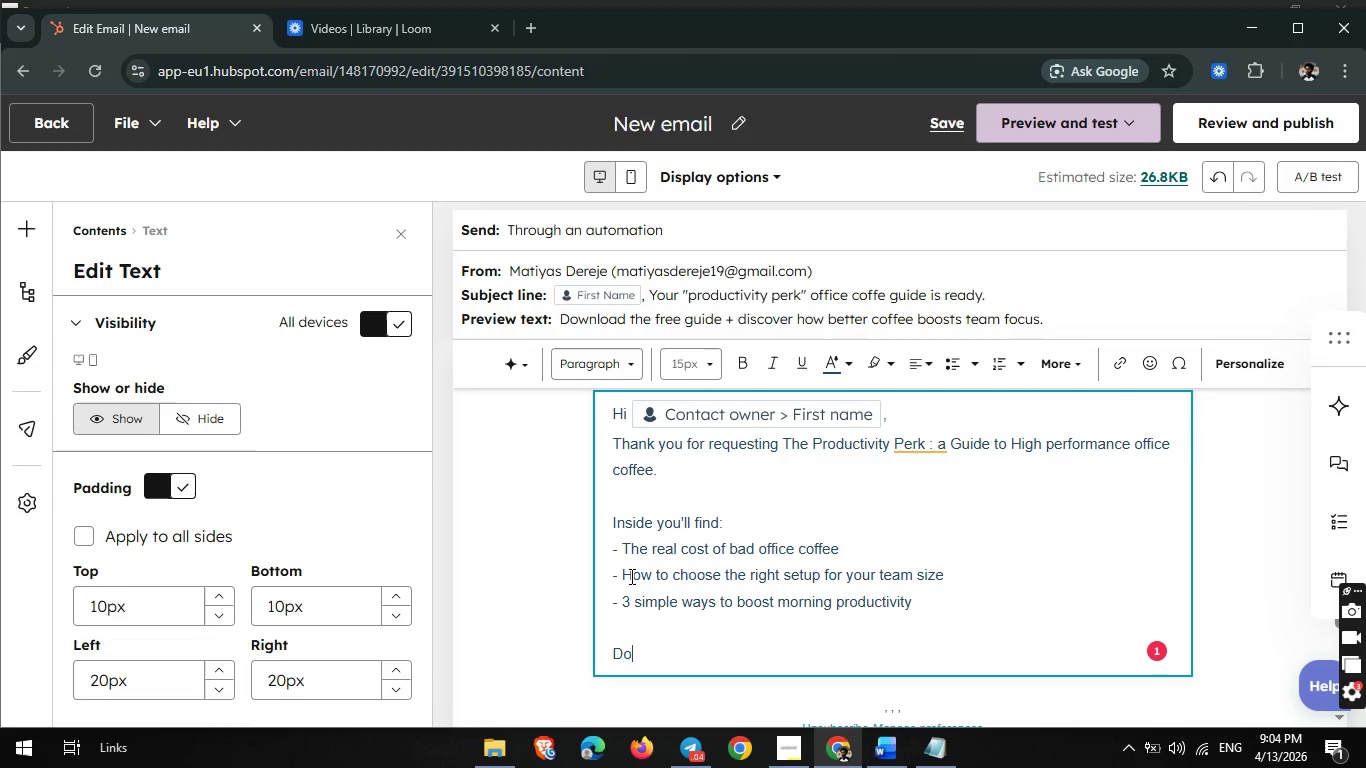 
type(wnlosd Guide buu)
key(Backspace)
type(tton )
key(Backspace)
type(:)
 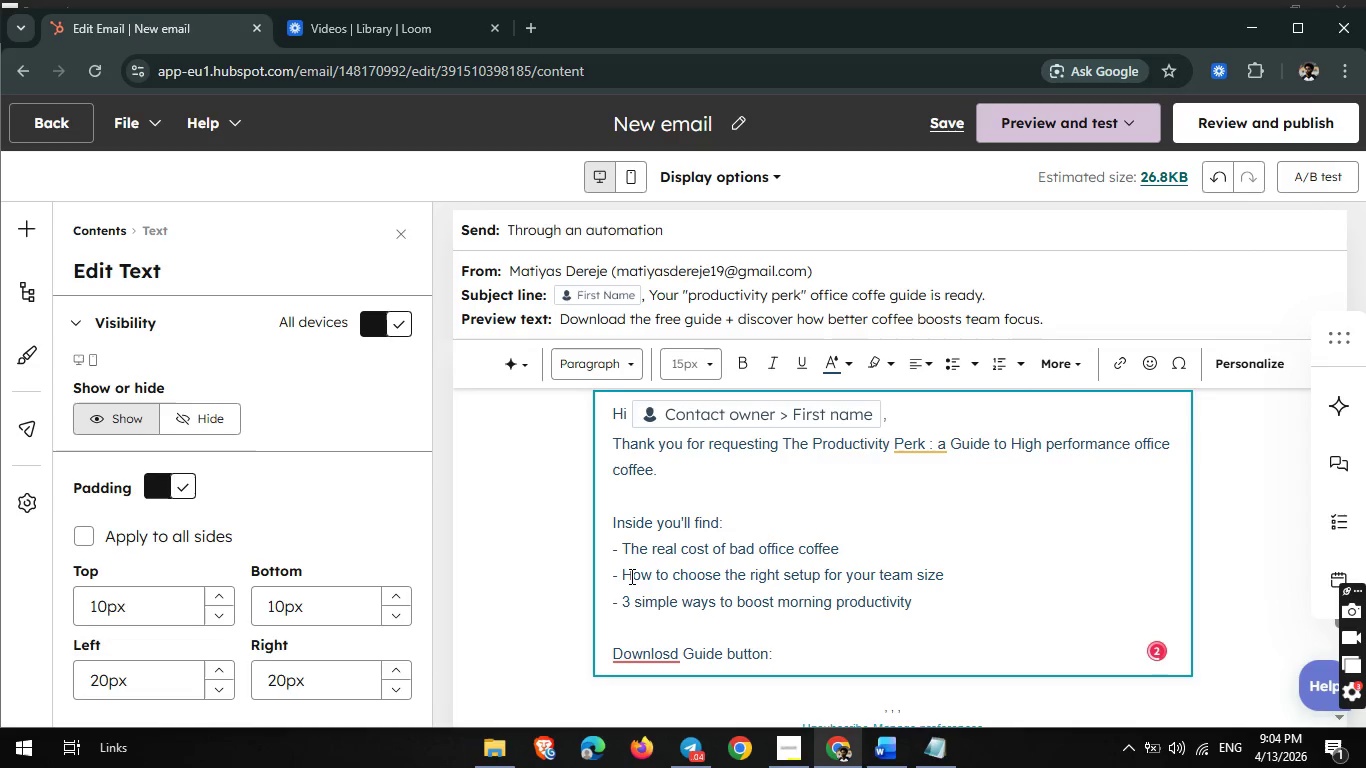 
key(Enter)
 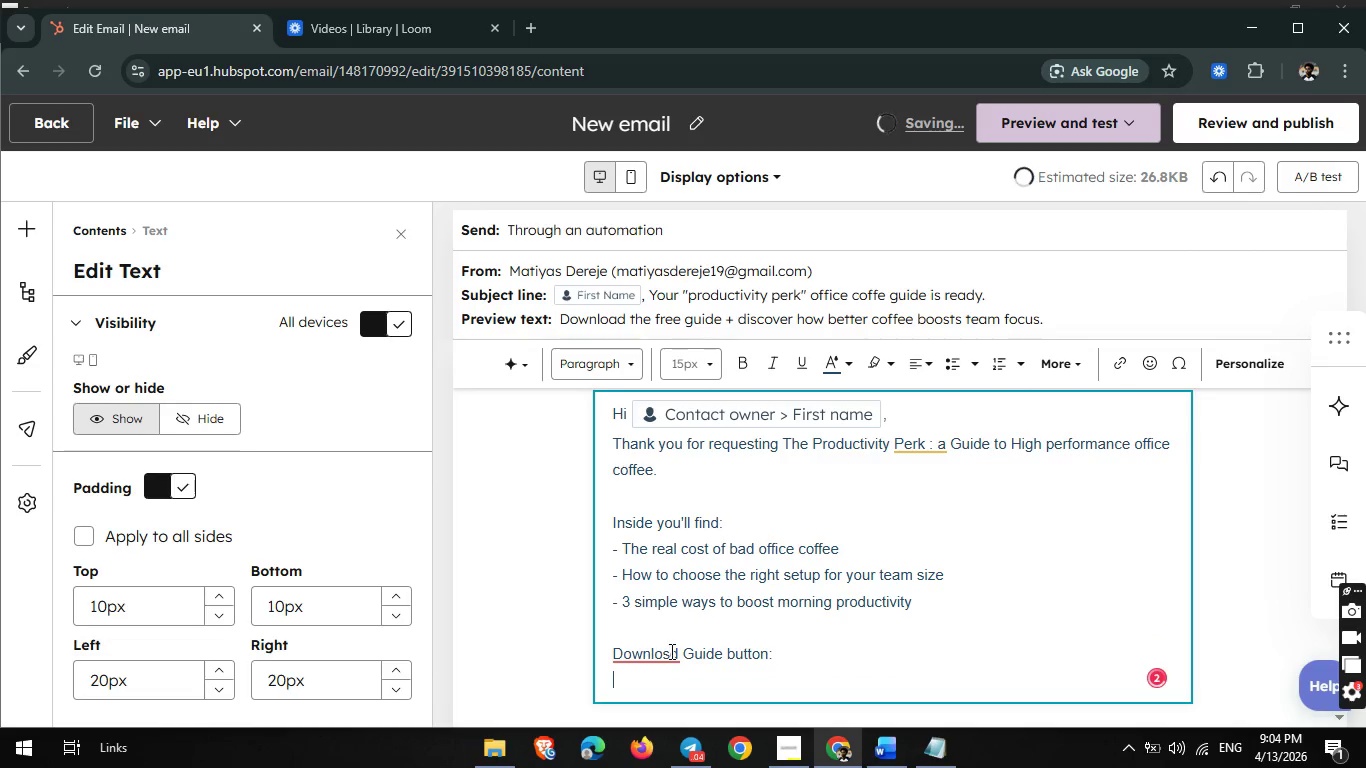 
left_click([670, 652])
 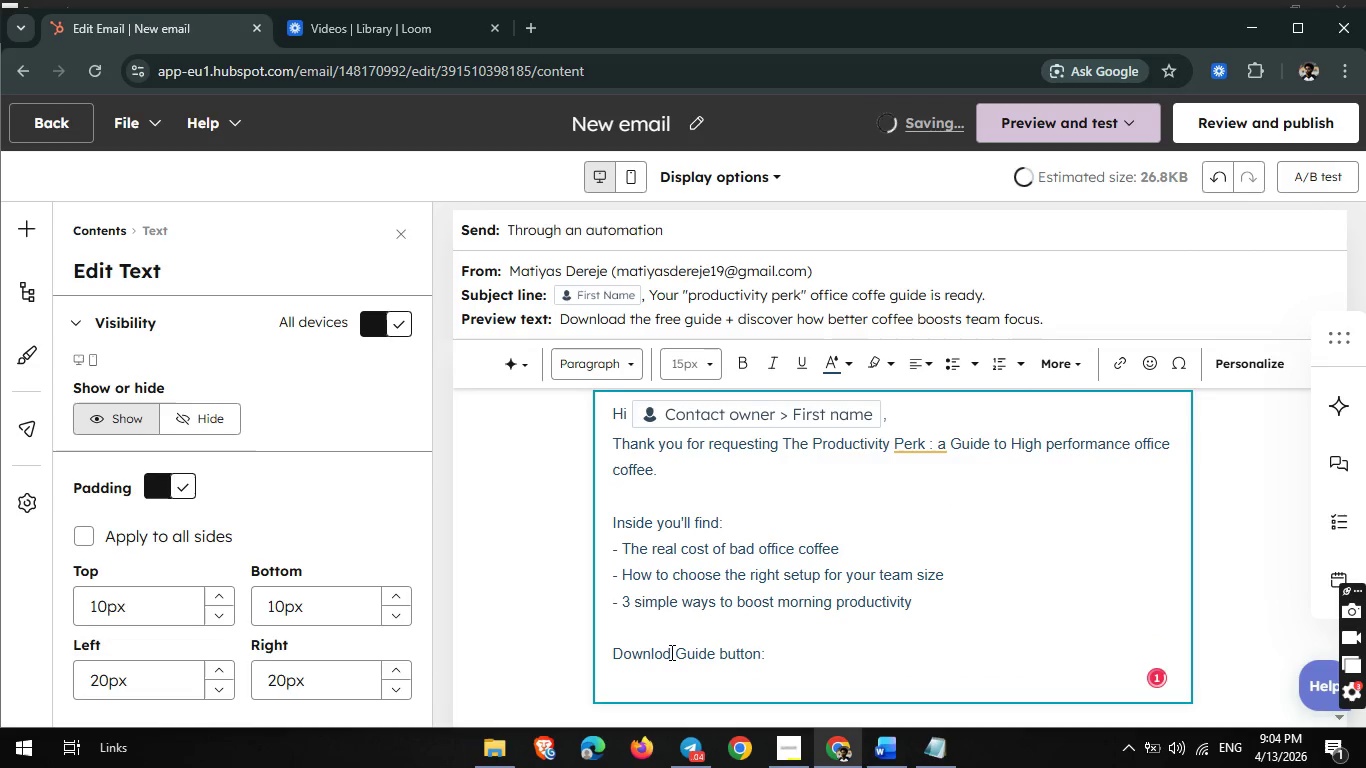 
key(Backspace)
 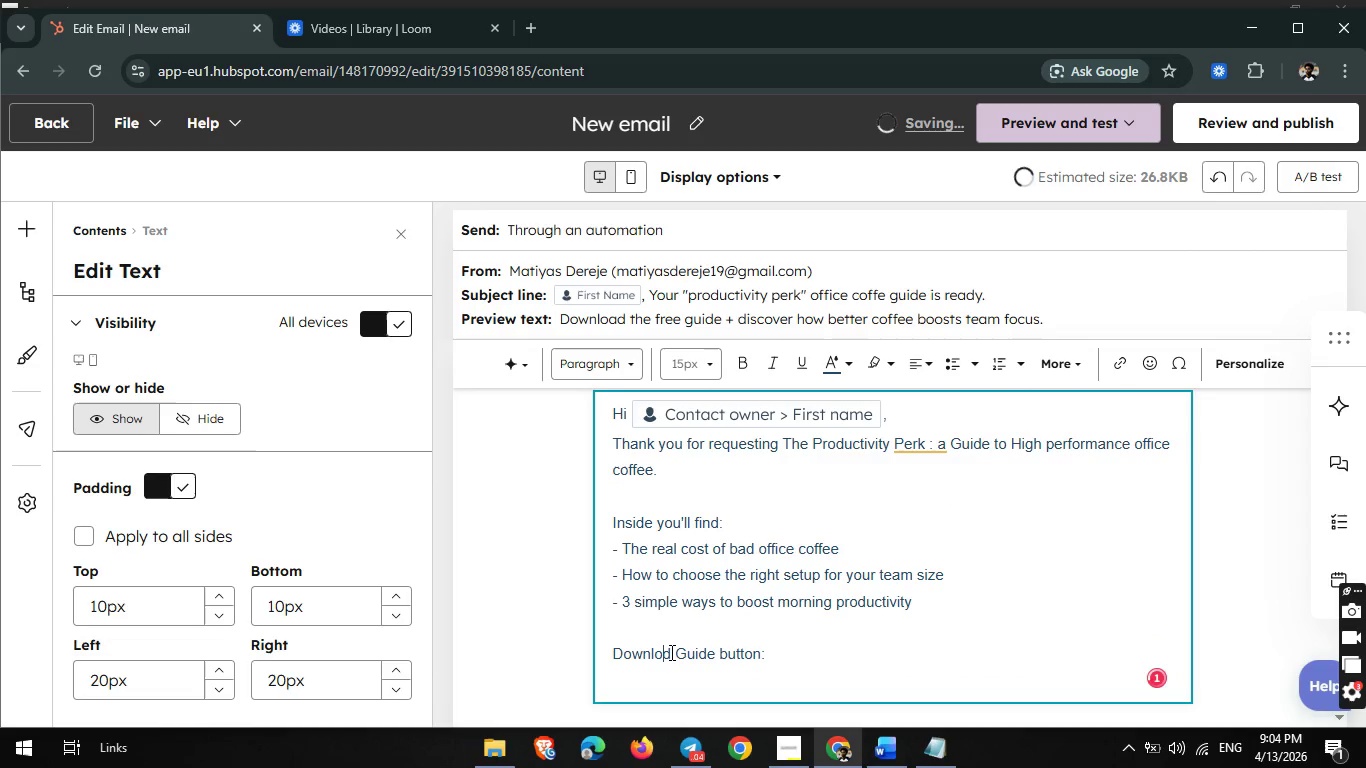 
key(Shift+ShiftLeft)
 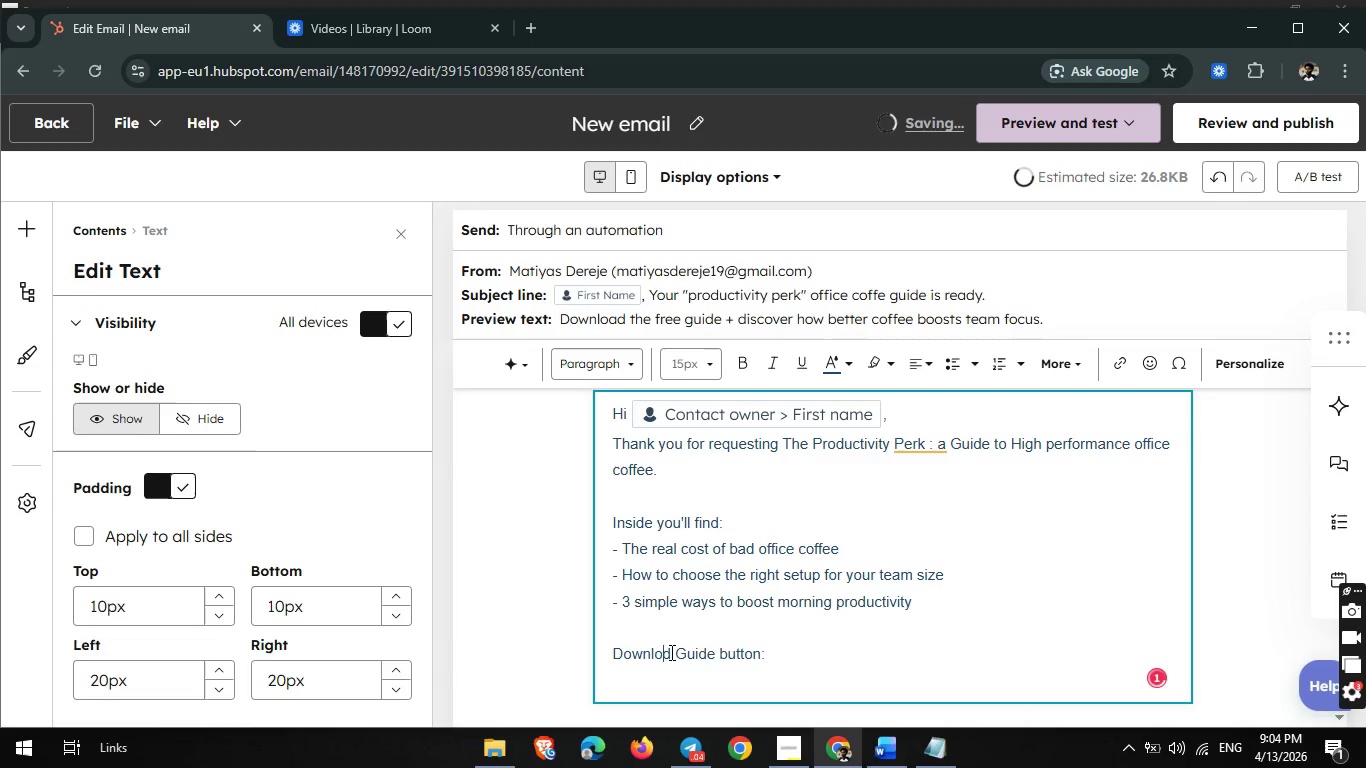 
key(A)
 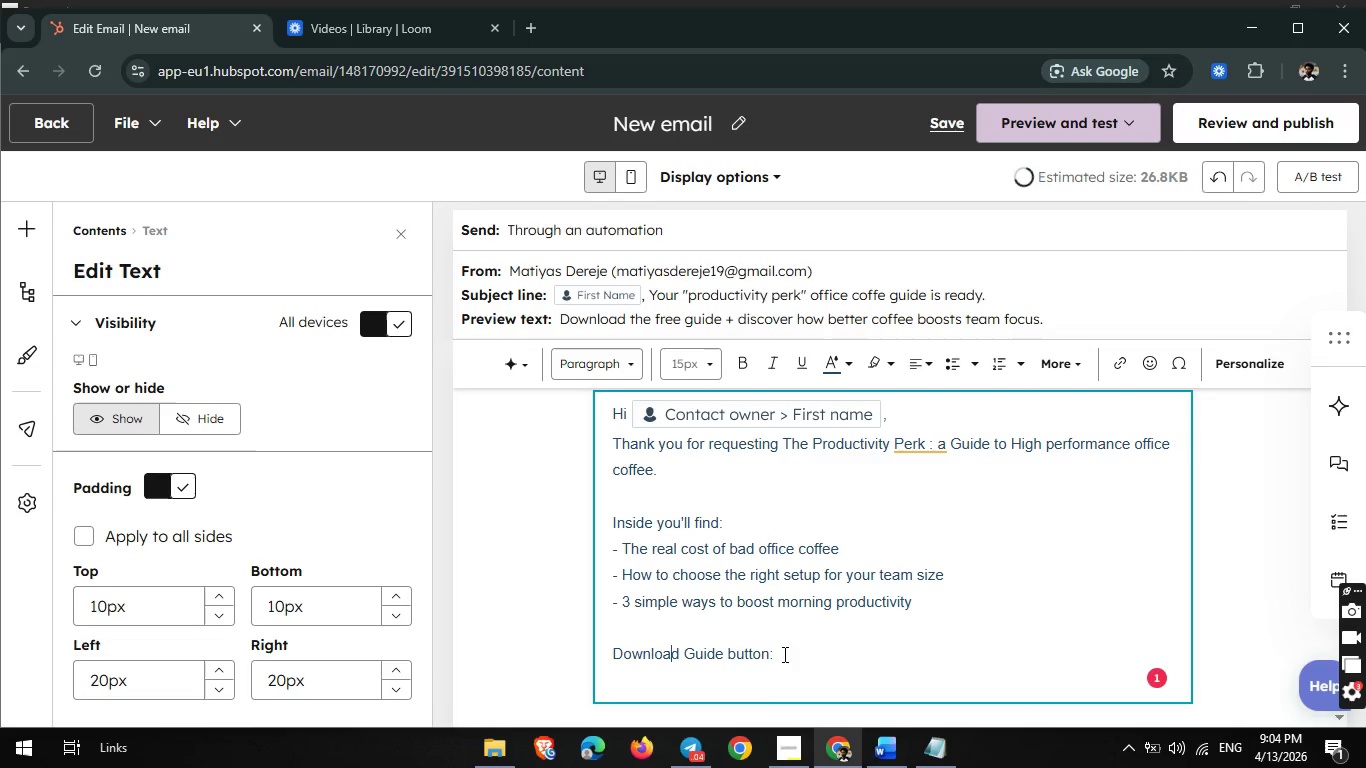 
left_click([783, 654])
 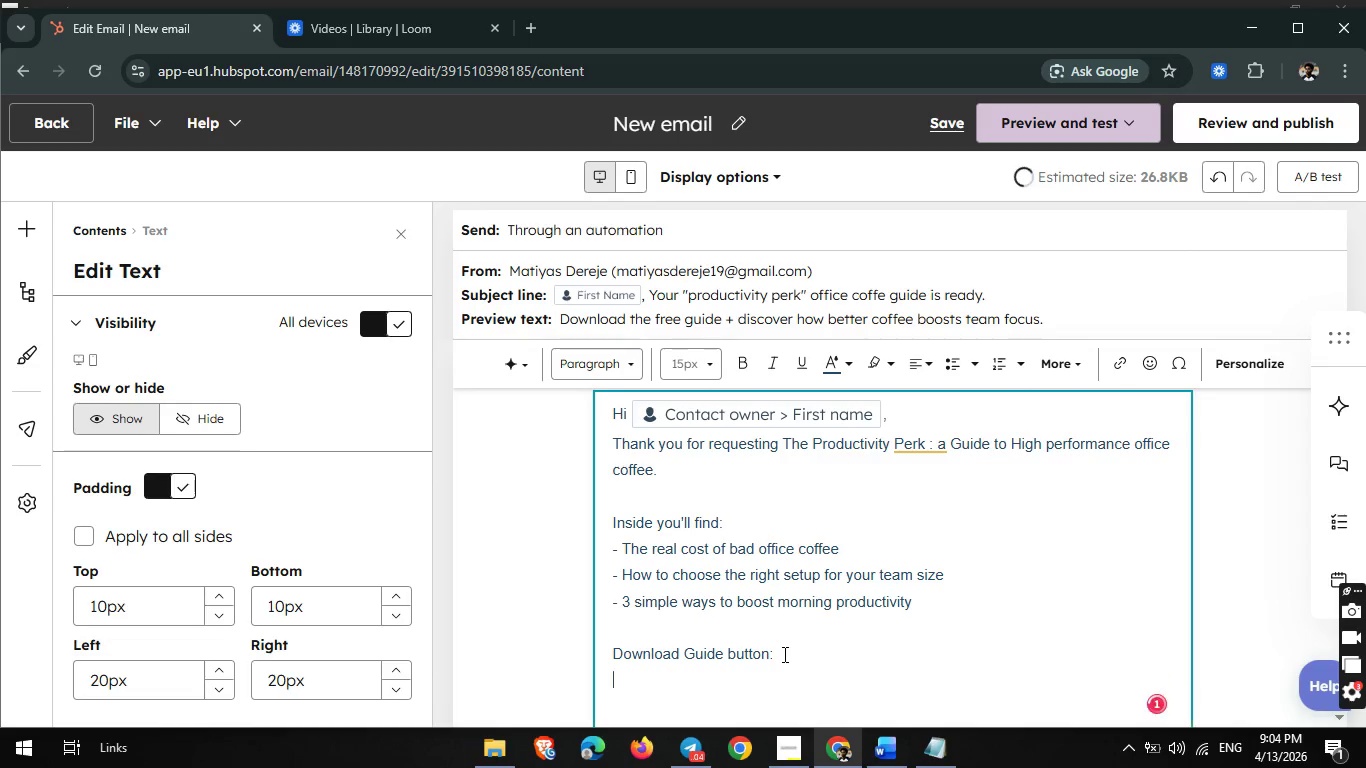 
key(Enter)
 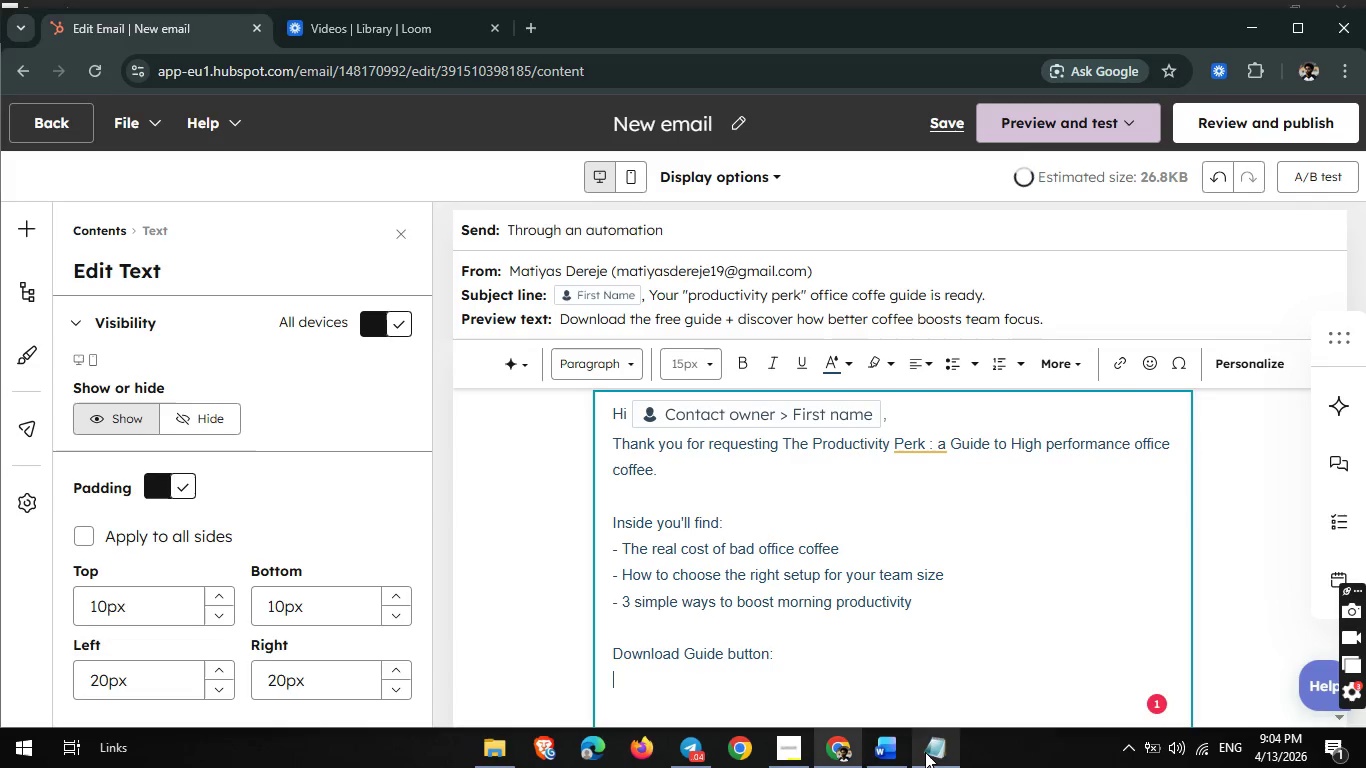 
left_click([925, 752])
 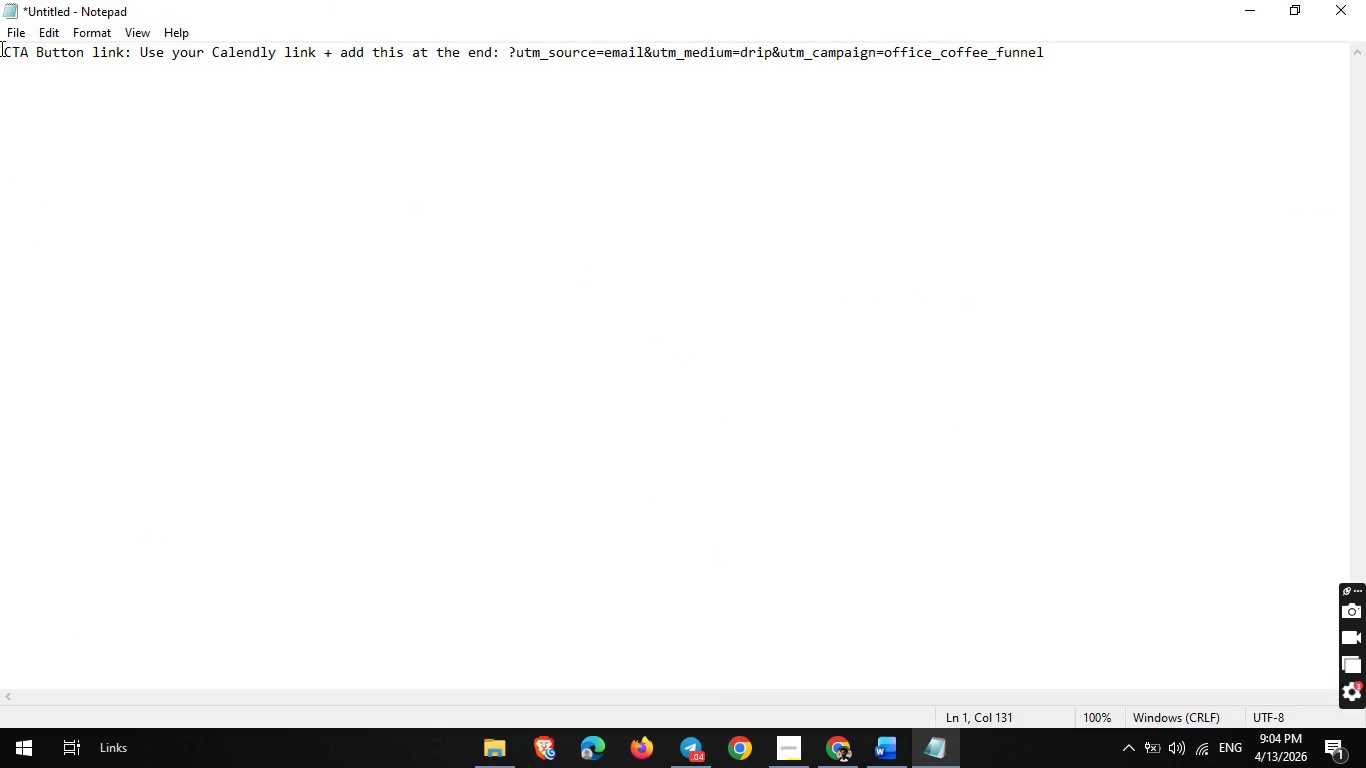 
wait(5.03)
 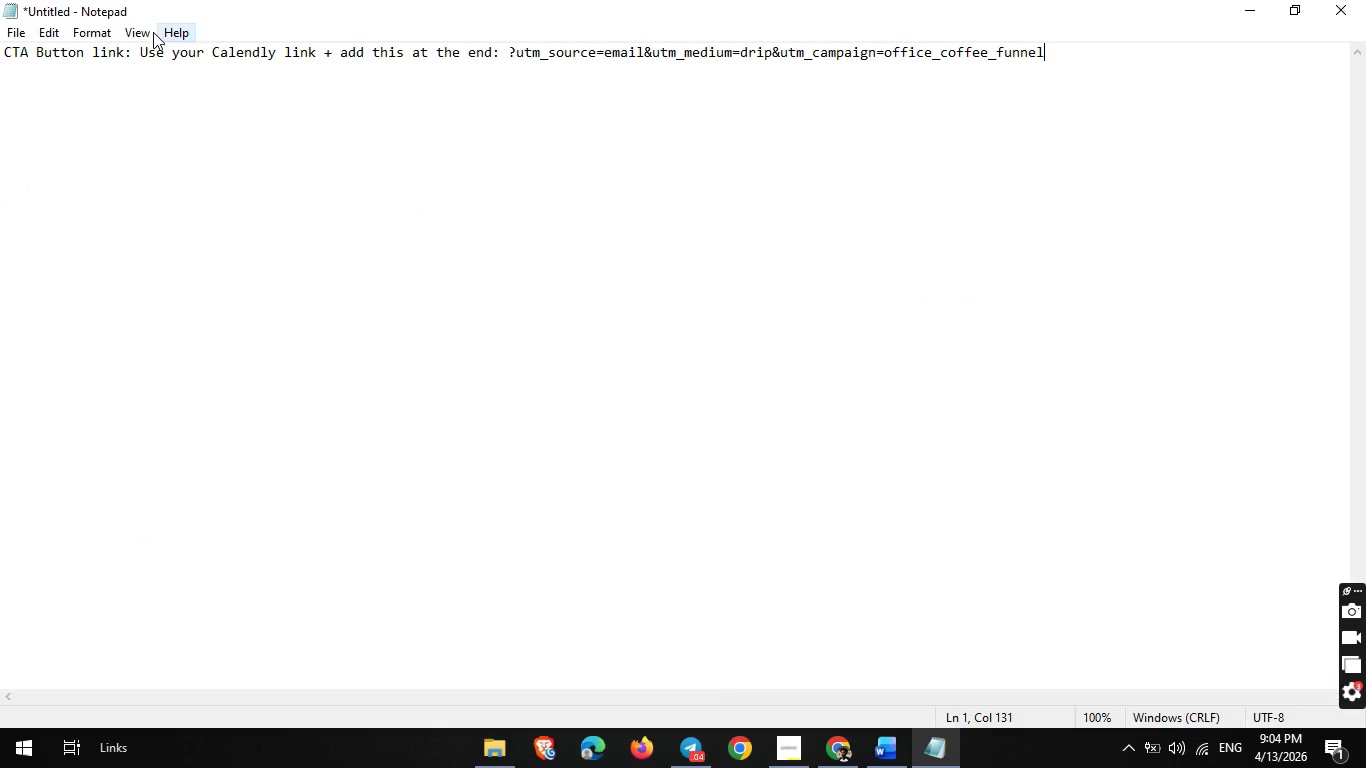 
left_click([8, 55])
 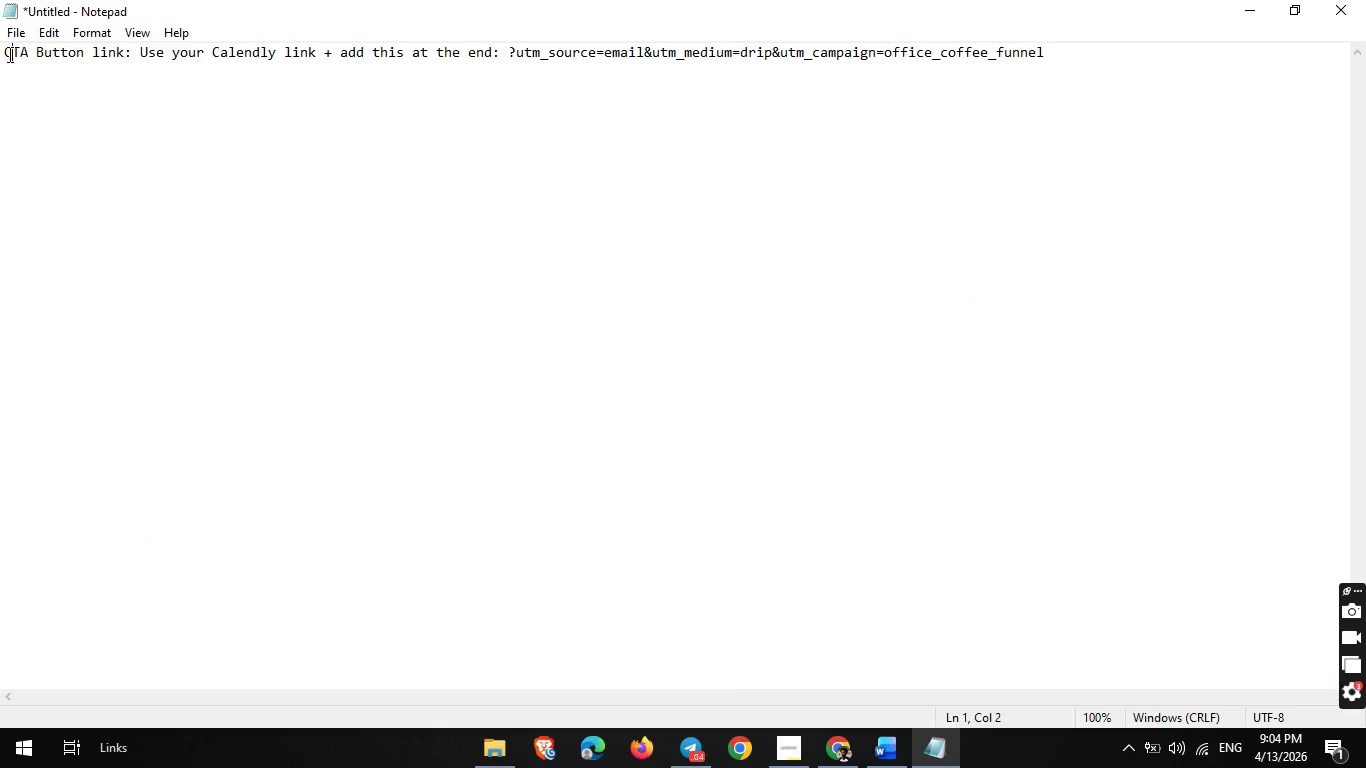 
key(Control+ControlLeft)
 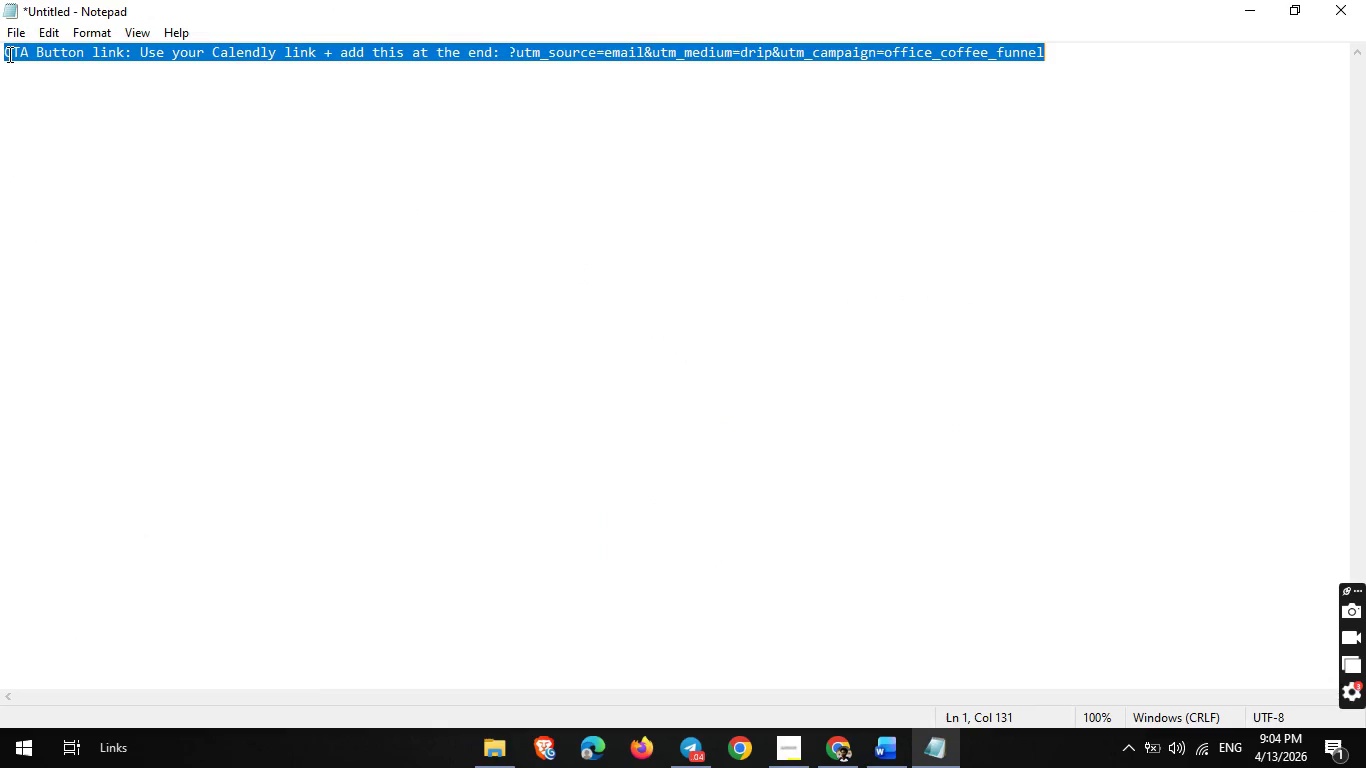 
key(Control+A)
 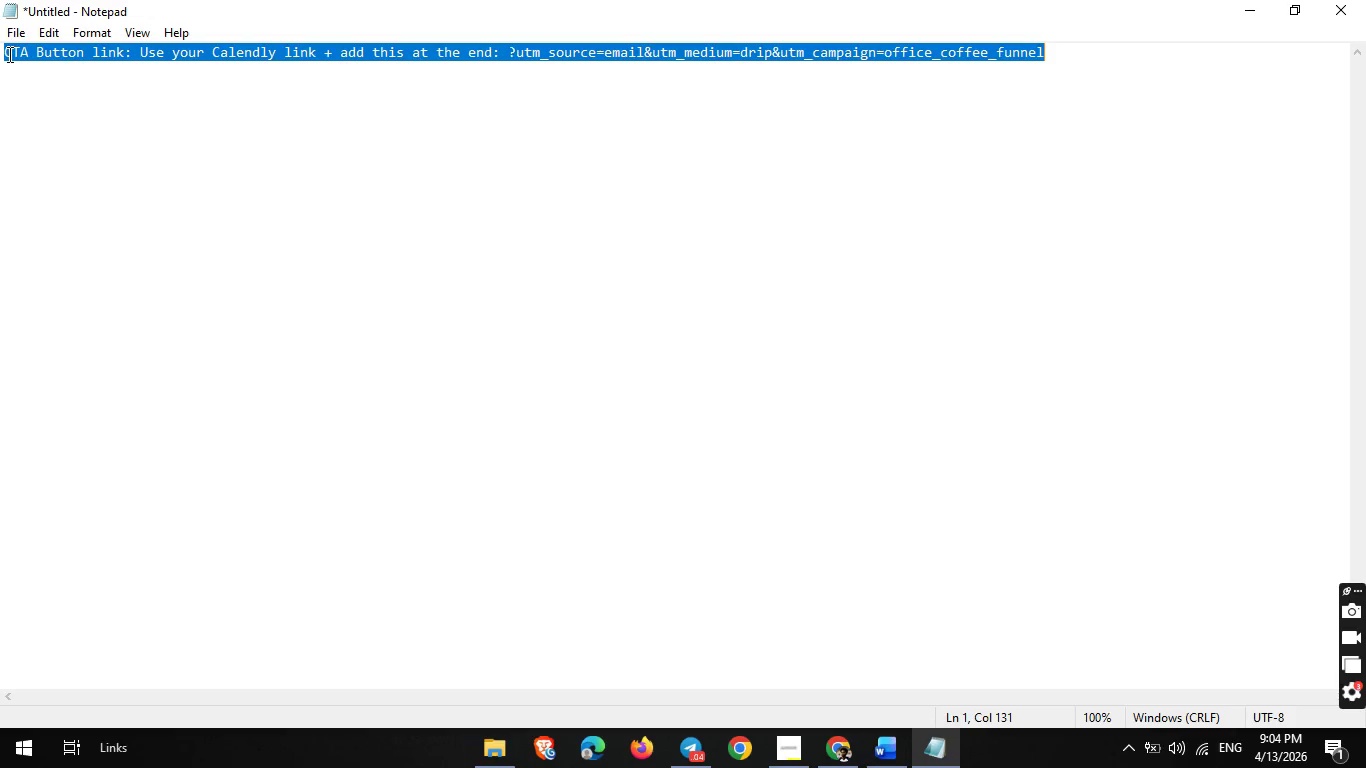 
key(Control+C)
 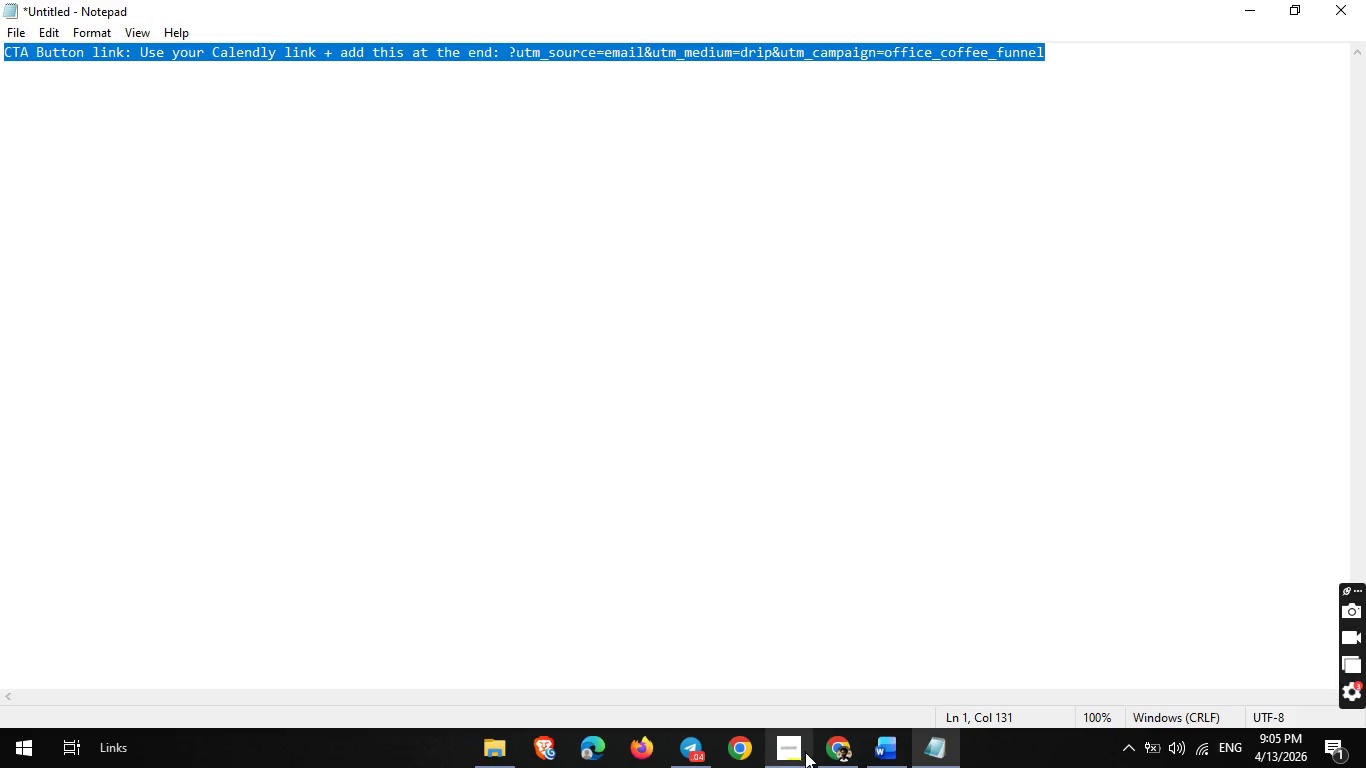 
left_click([851, 755])
 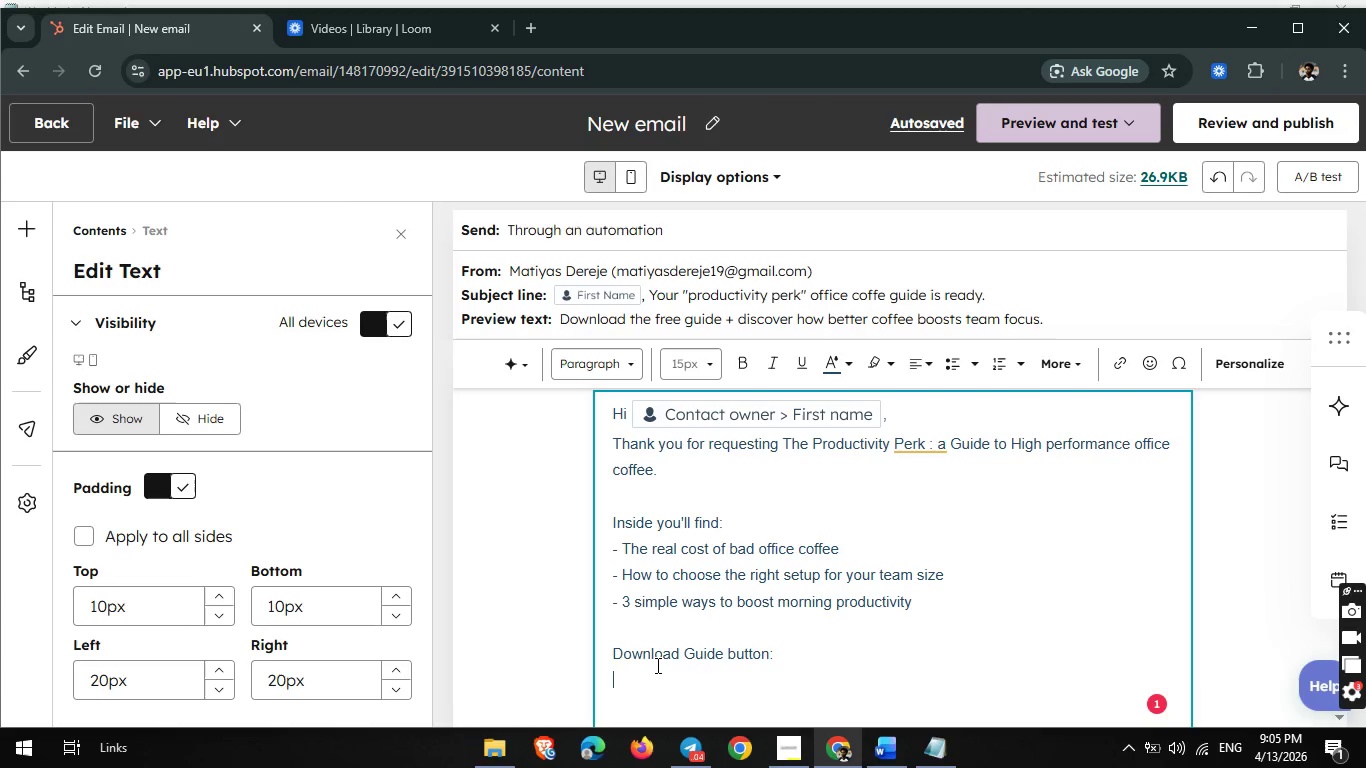 
key(Control+V)
 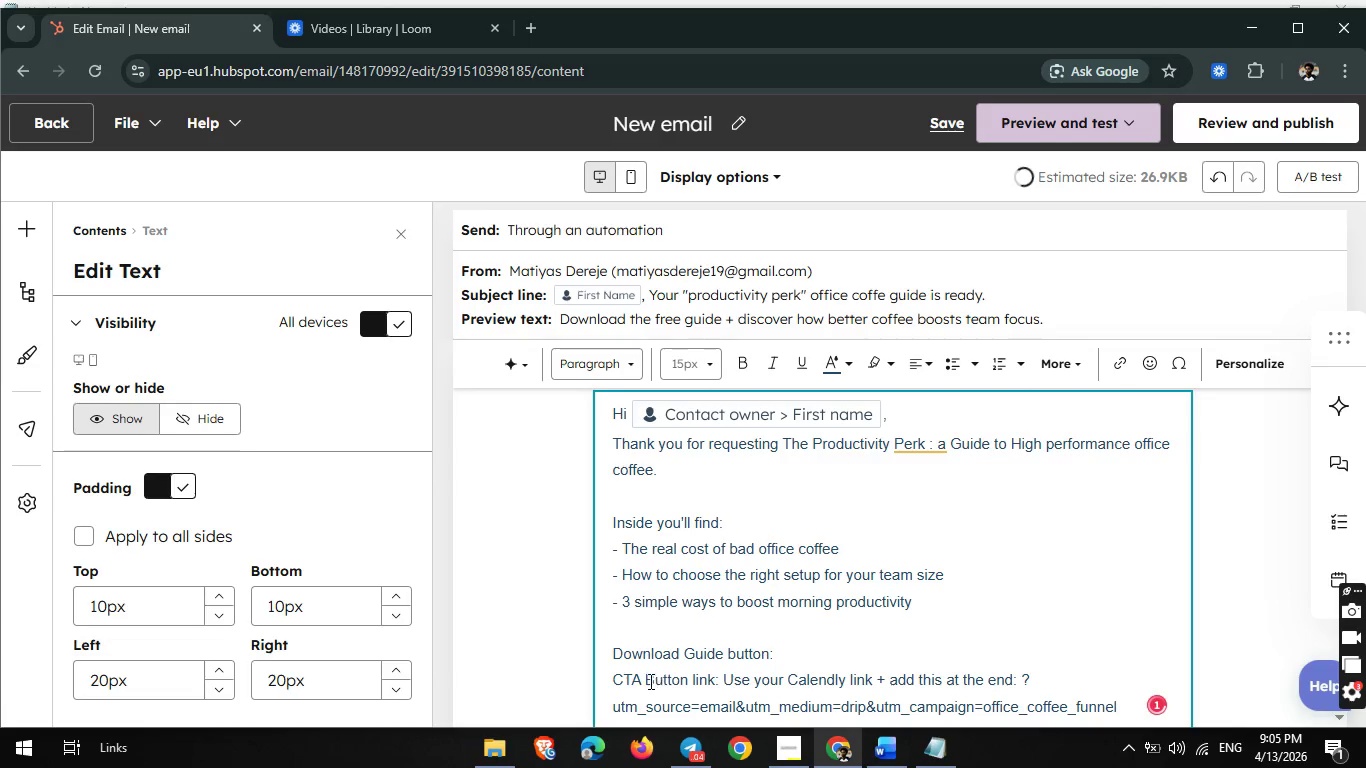 
left_click([637, 680])
 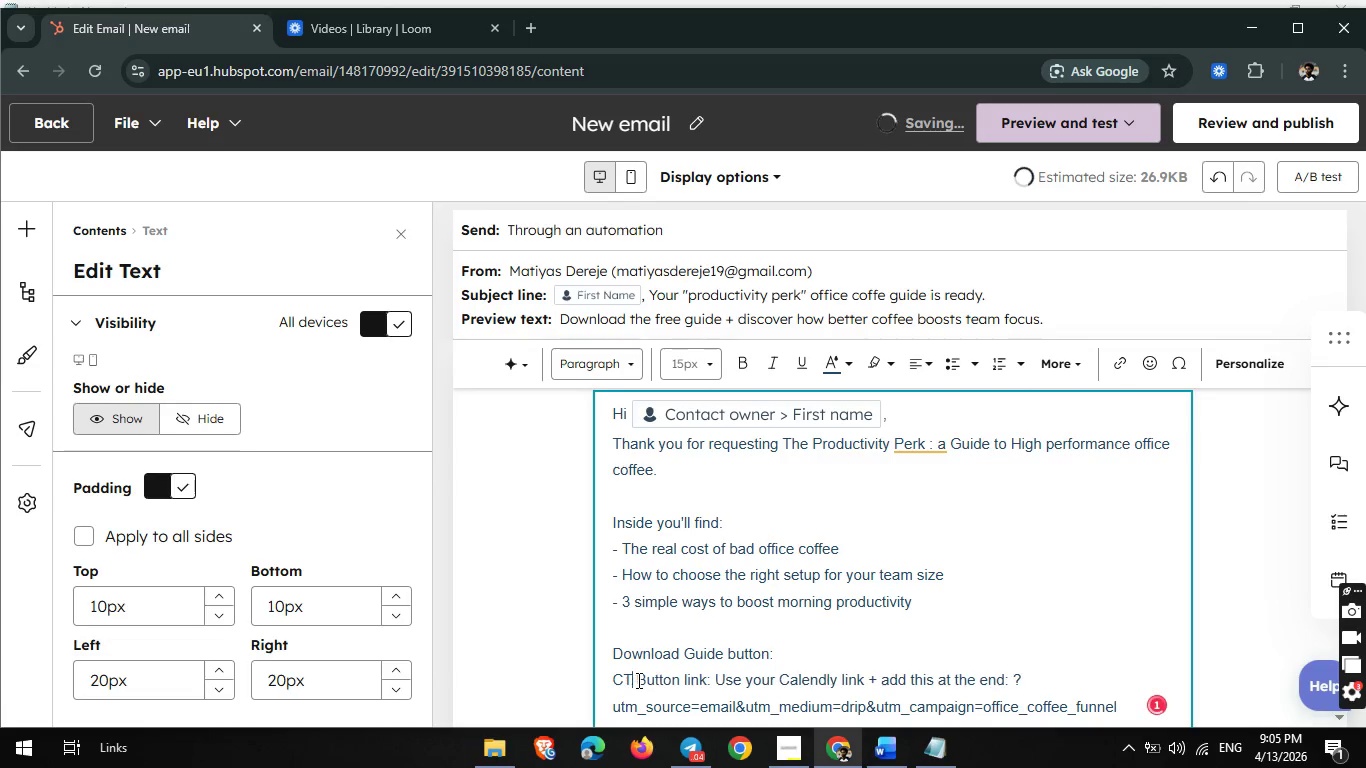 
key(Backspace)
key(Backspace)
key(Backspace)
type(Download)
 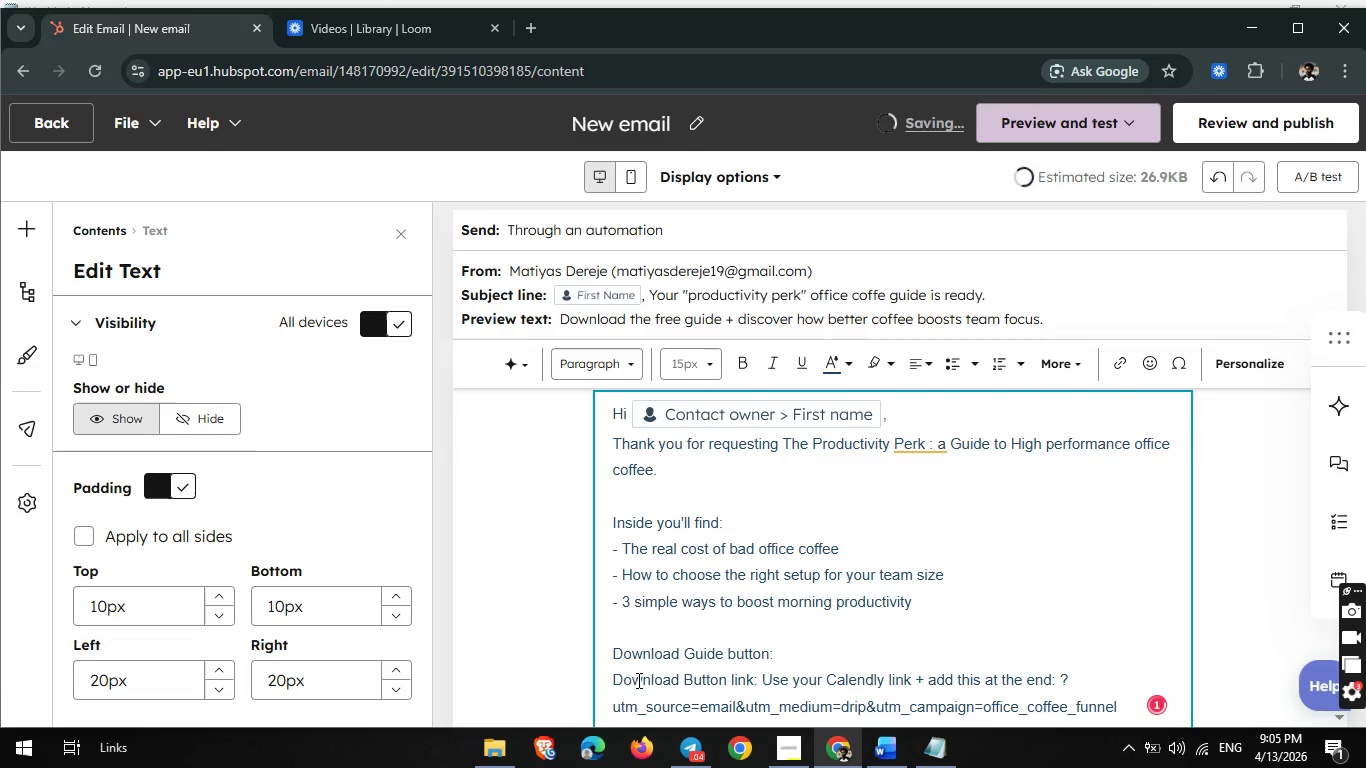 
scroll: coordinate [747, 622], scroll_direction: down, amount: 1.0
 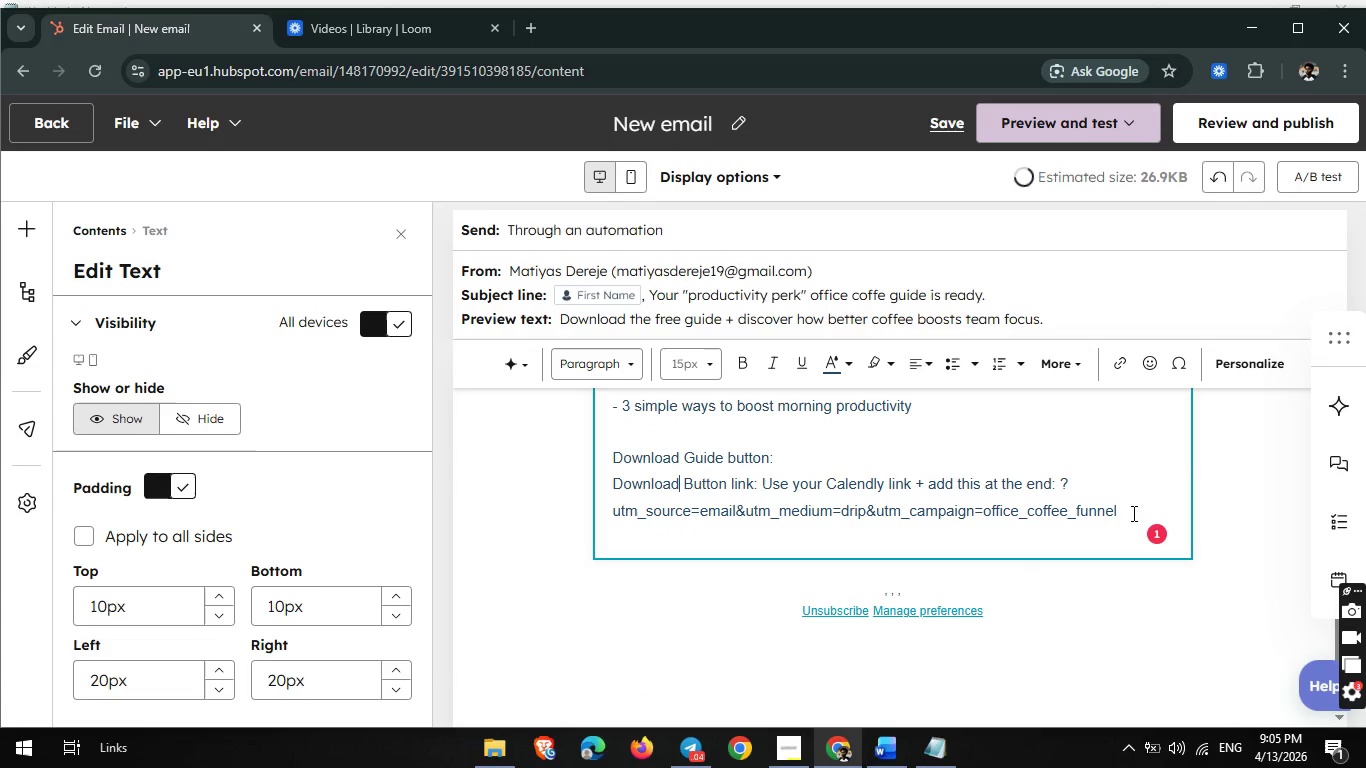 
left_click([1132, 513])
 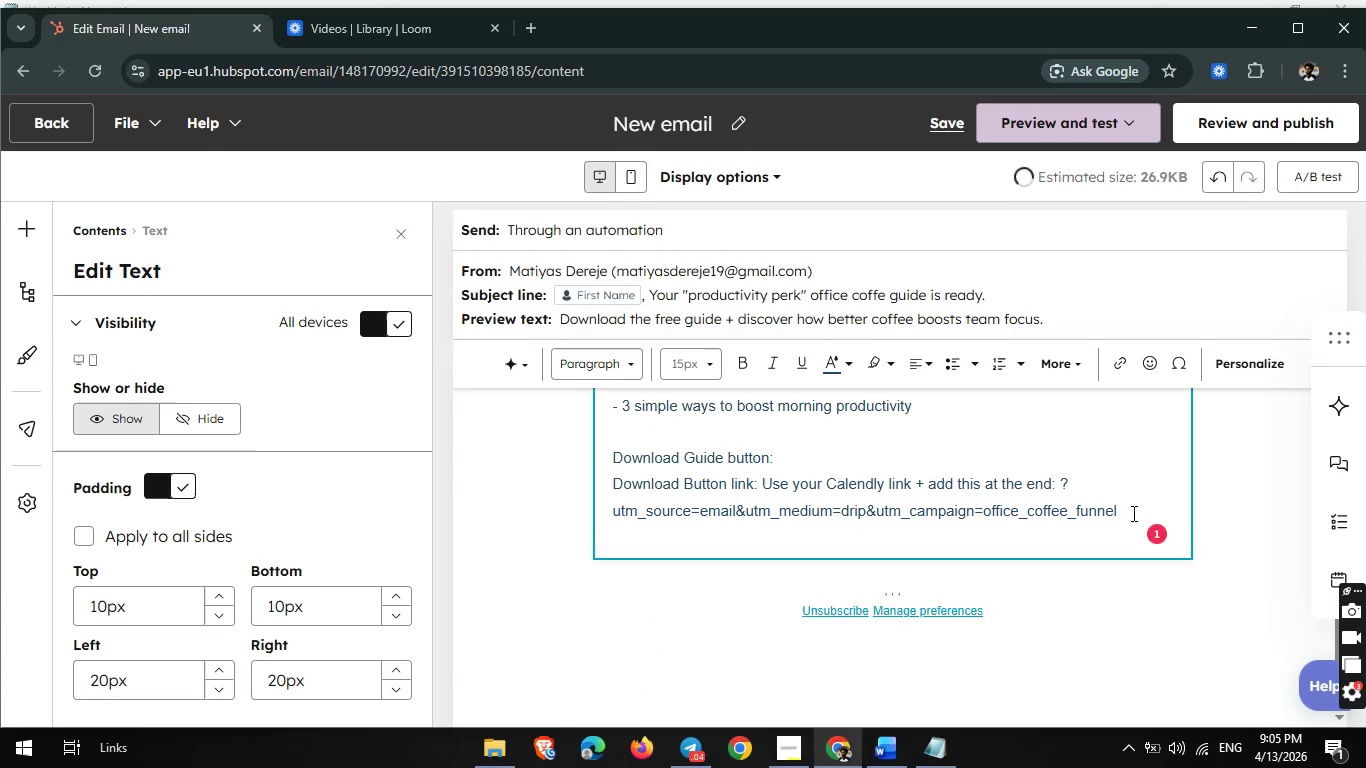 
key(Enter)
 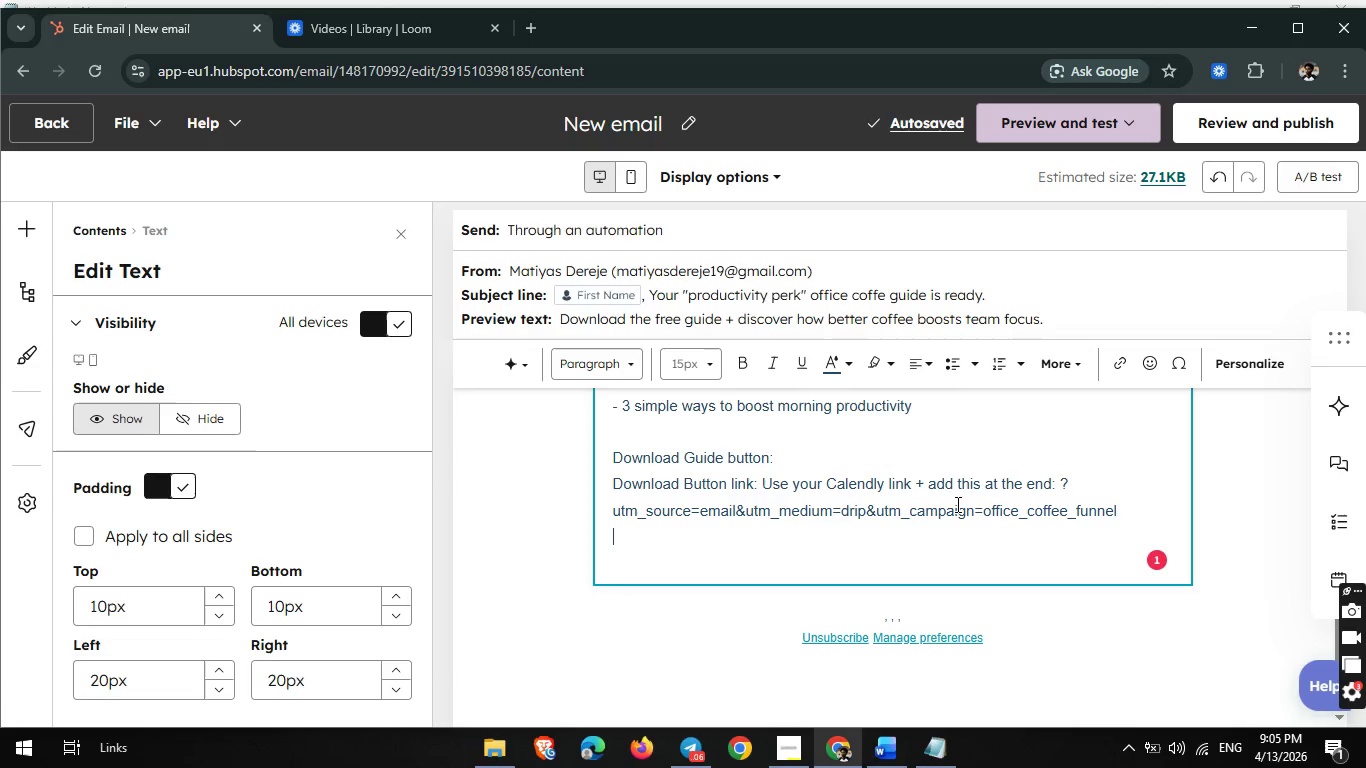 
wait(13.56)
 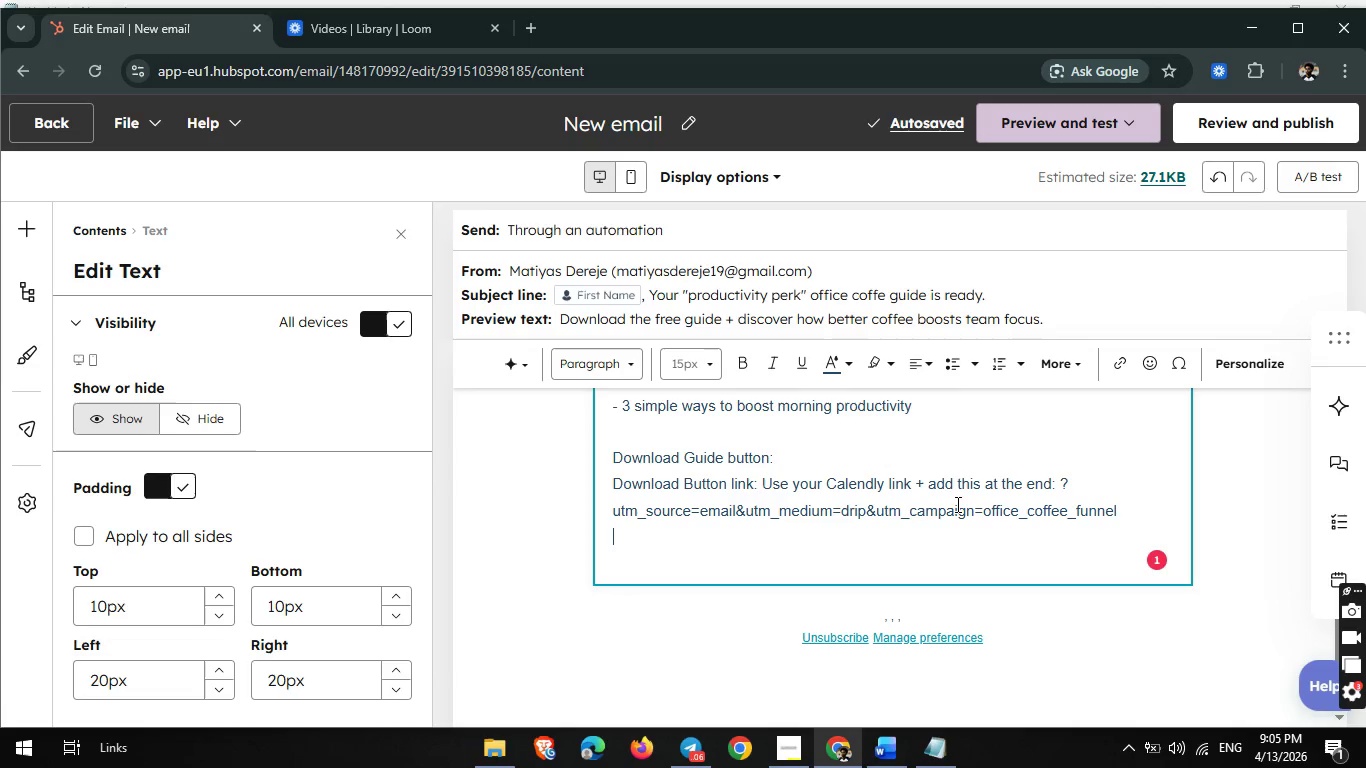 
key(Enter)
 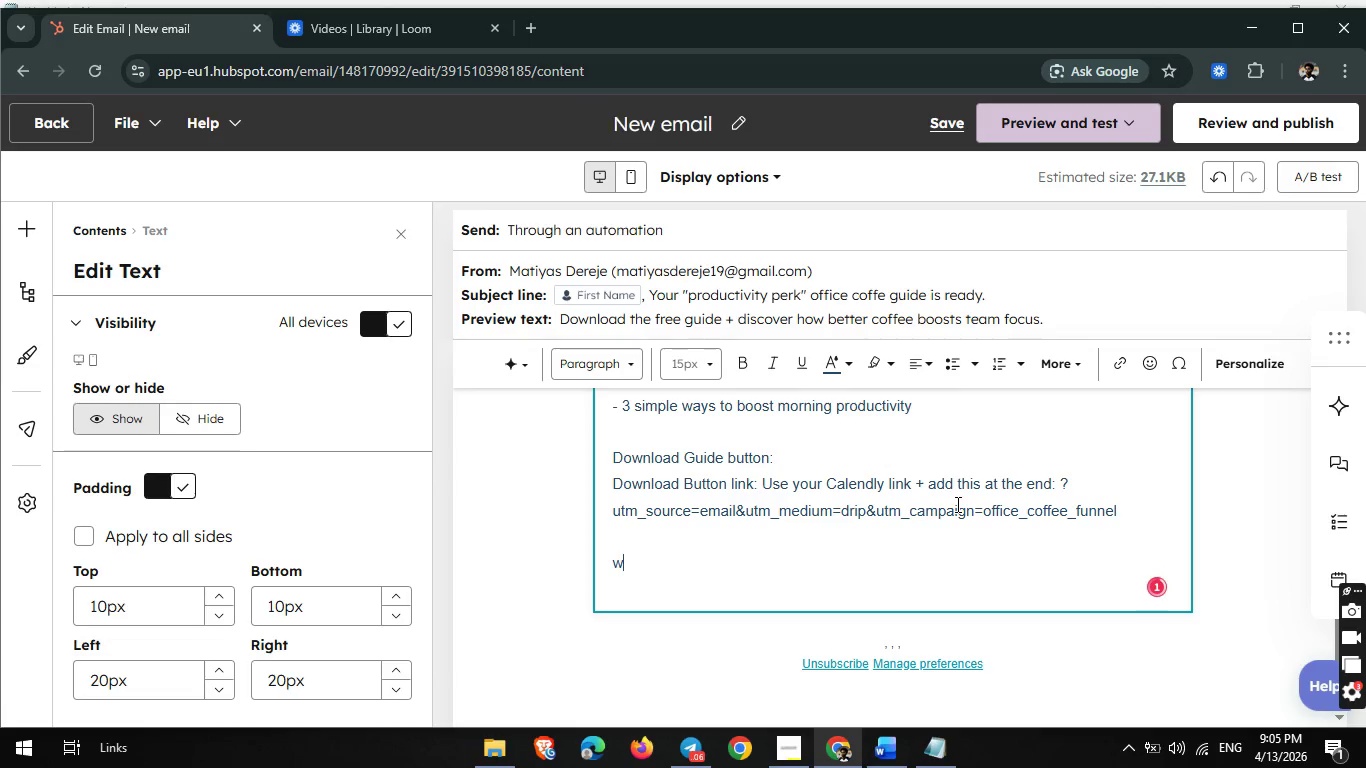 
type(we're volt )
 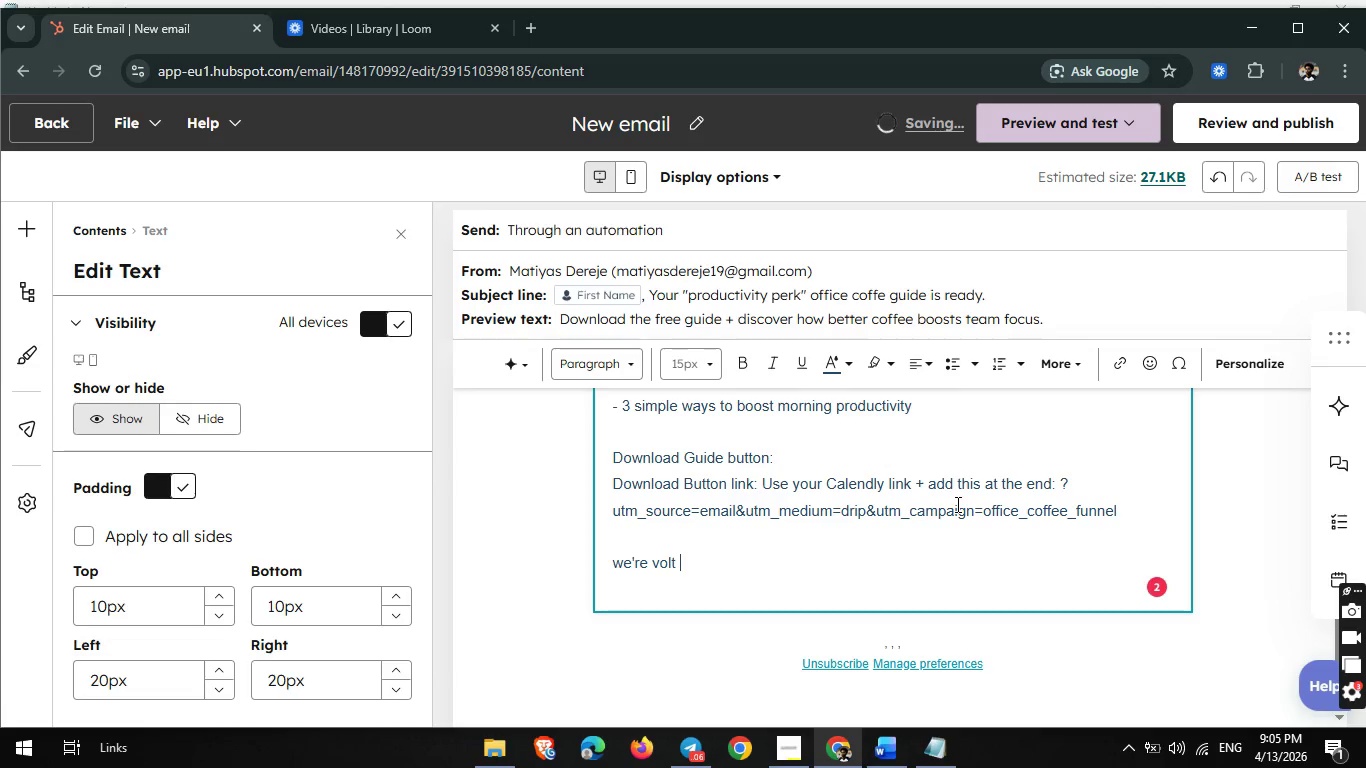 
type(espresso _)
key(Backspace)
type(- a local ra)
key(Backspace)
type(oastery obsessed with makein)
key(Backspace)
key(Backspace)
key(Backspace)
type(ing offices happier and mi)
key(Backspace)
type(ore productive one perfect ispresso shot at a time.)
 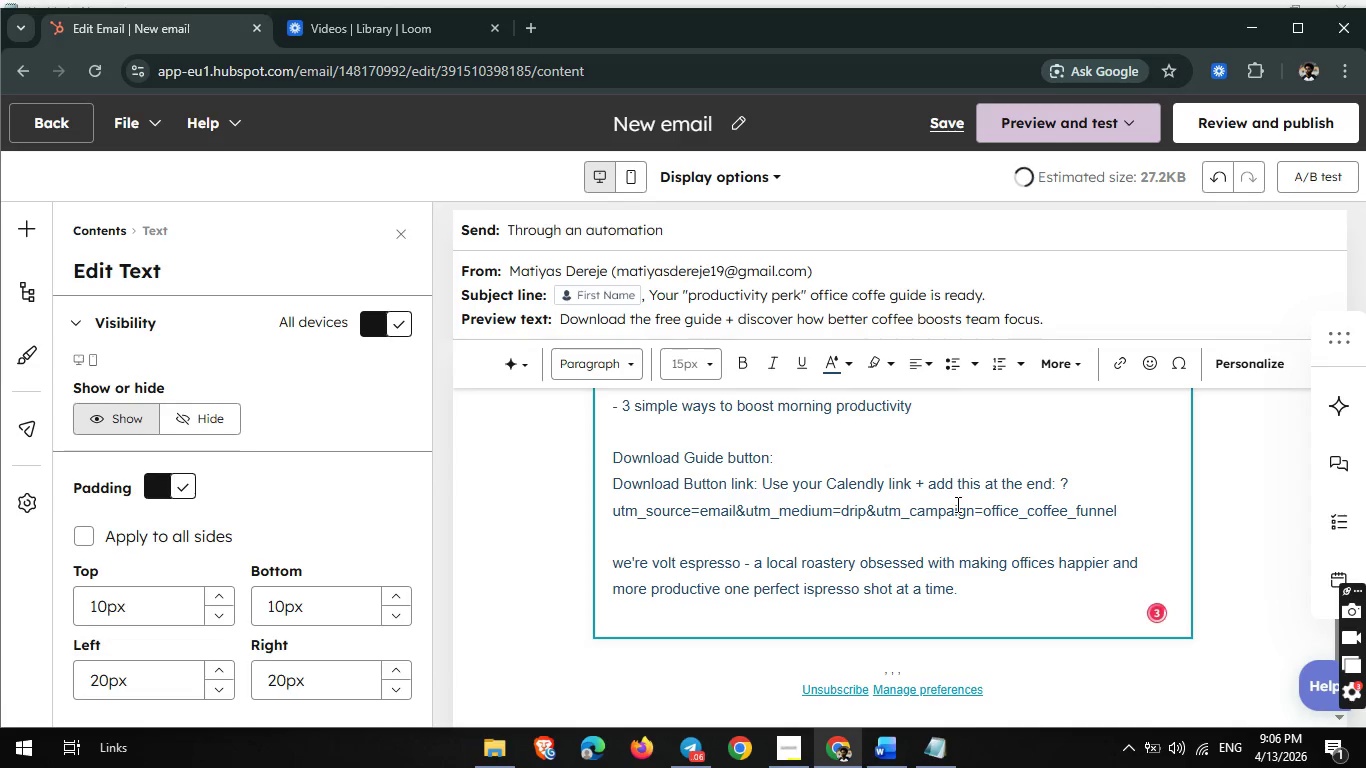 
key(Enter)
 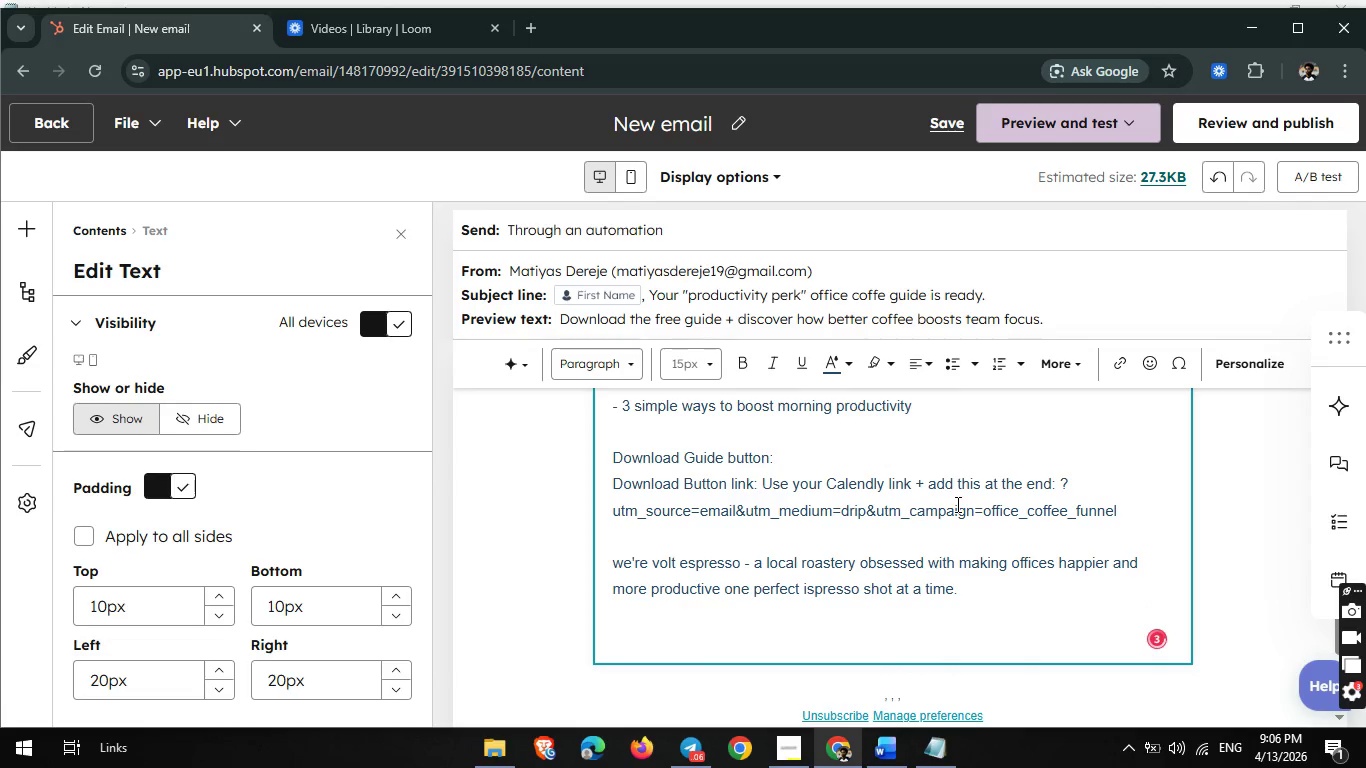 
type(Let me know what you think arter r)
key(Backspace)
key(Backspace)
key(Backspace)
key(Backspace)
key(Backspace)
key(Backspace)
type(fter )
 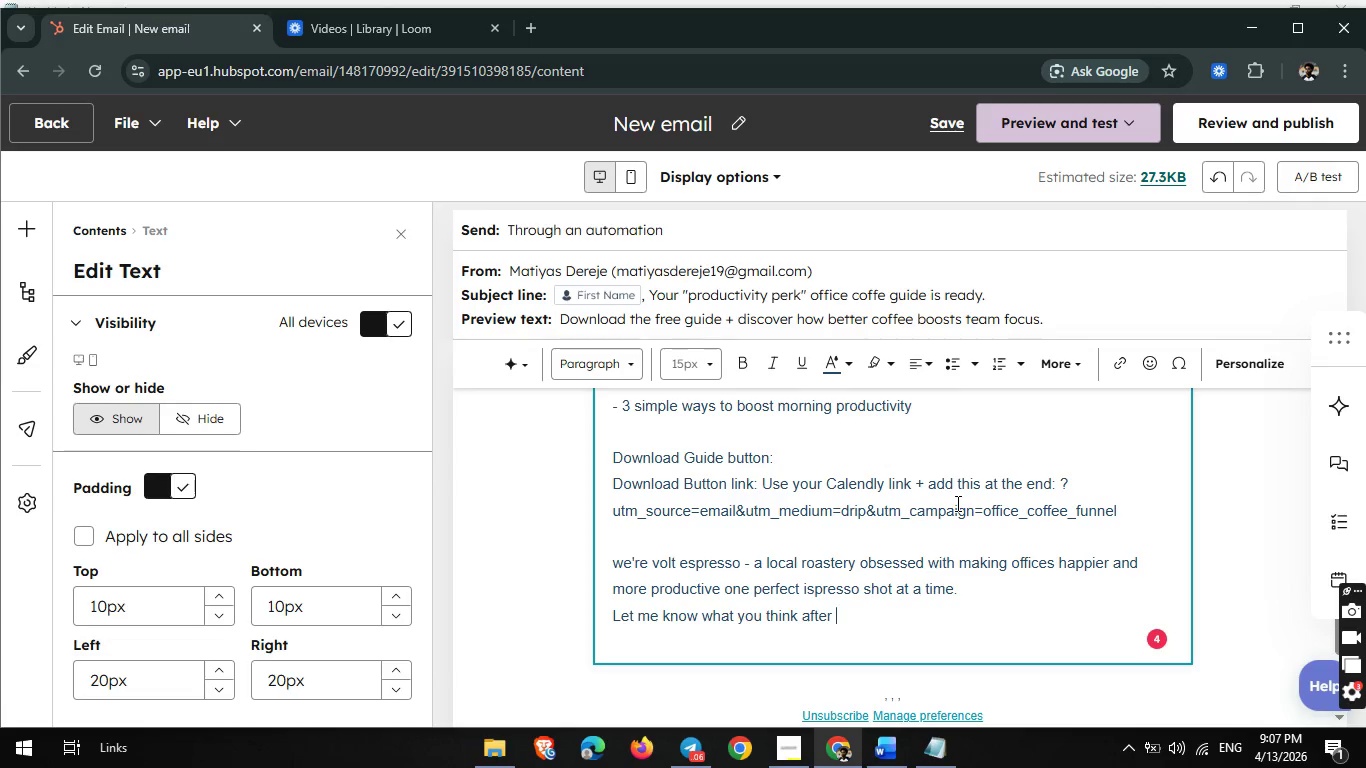 
type(reakin)
key(Backspace)
key(Backspace)
key(Backspace)
type(ding!)
 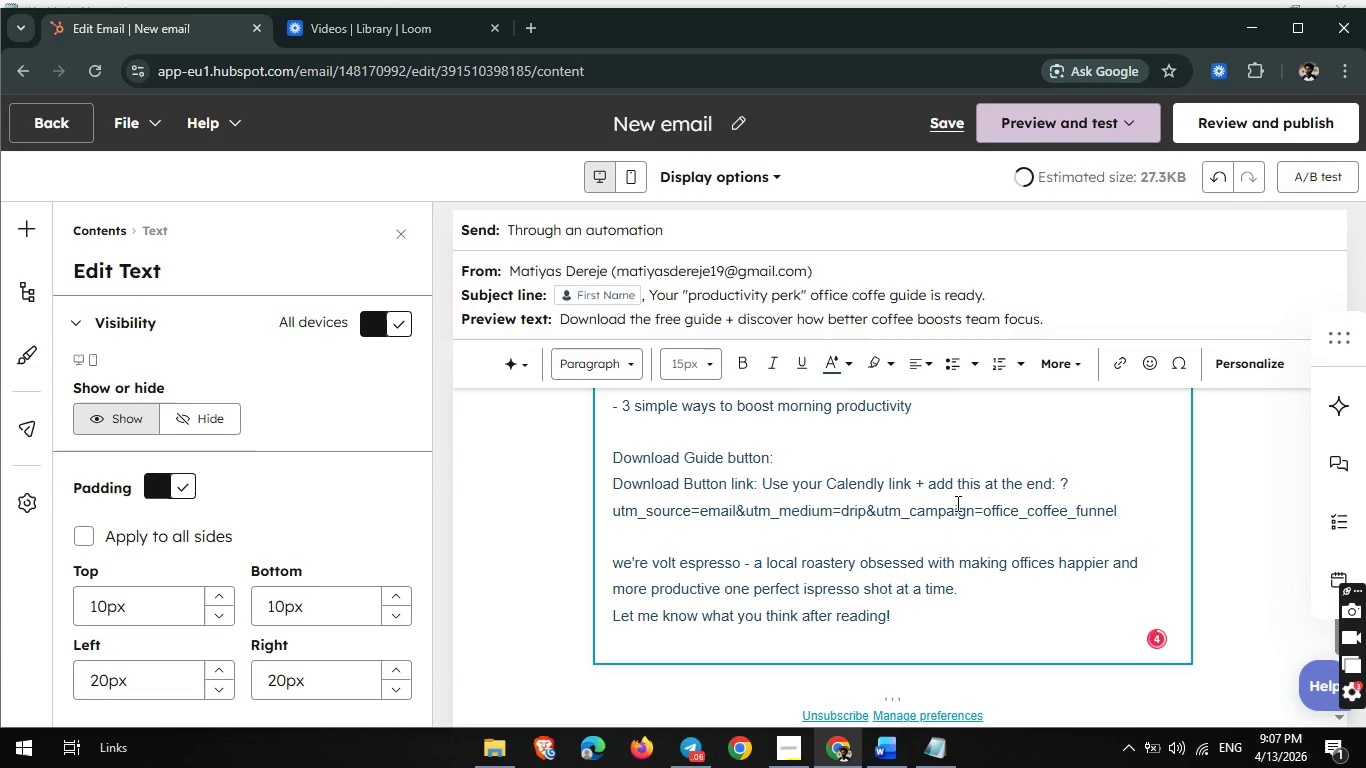 
left_click([965, 596])
 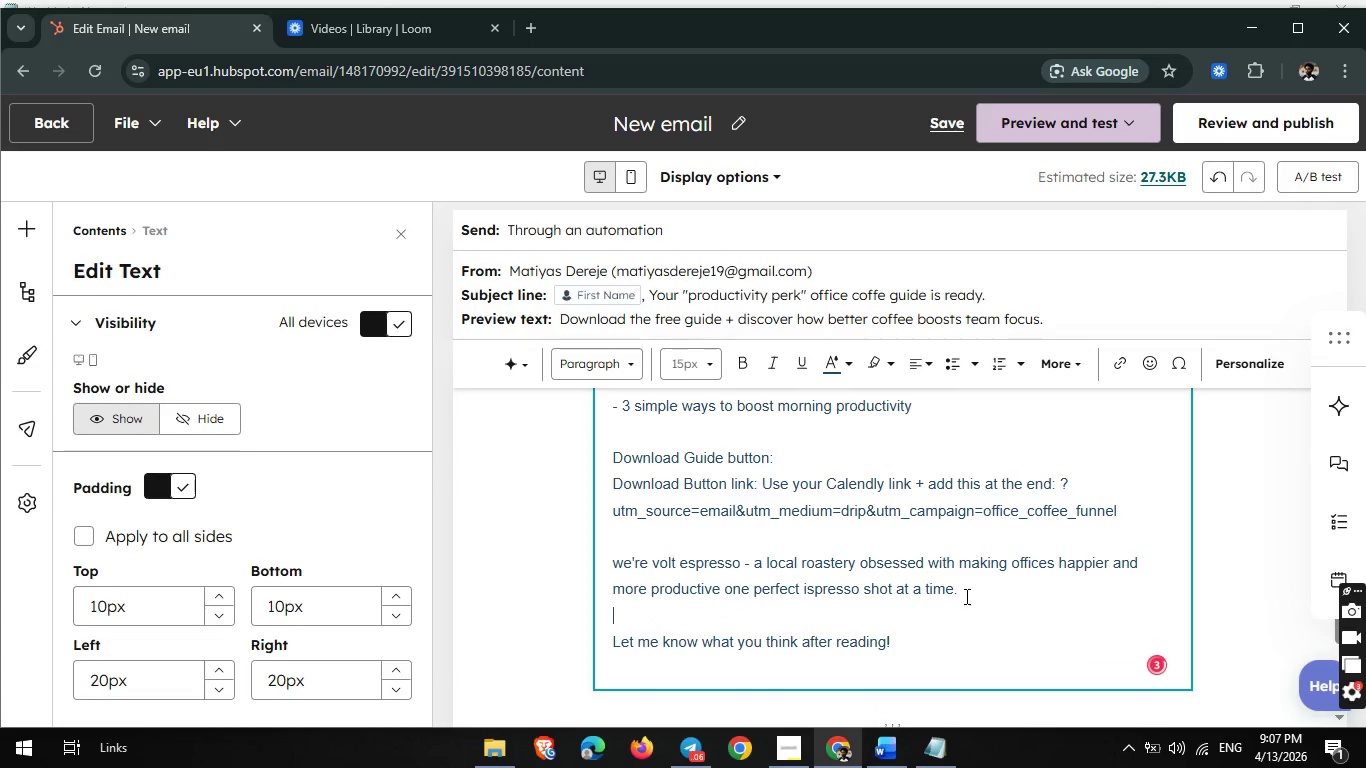 
key(Enter)
 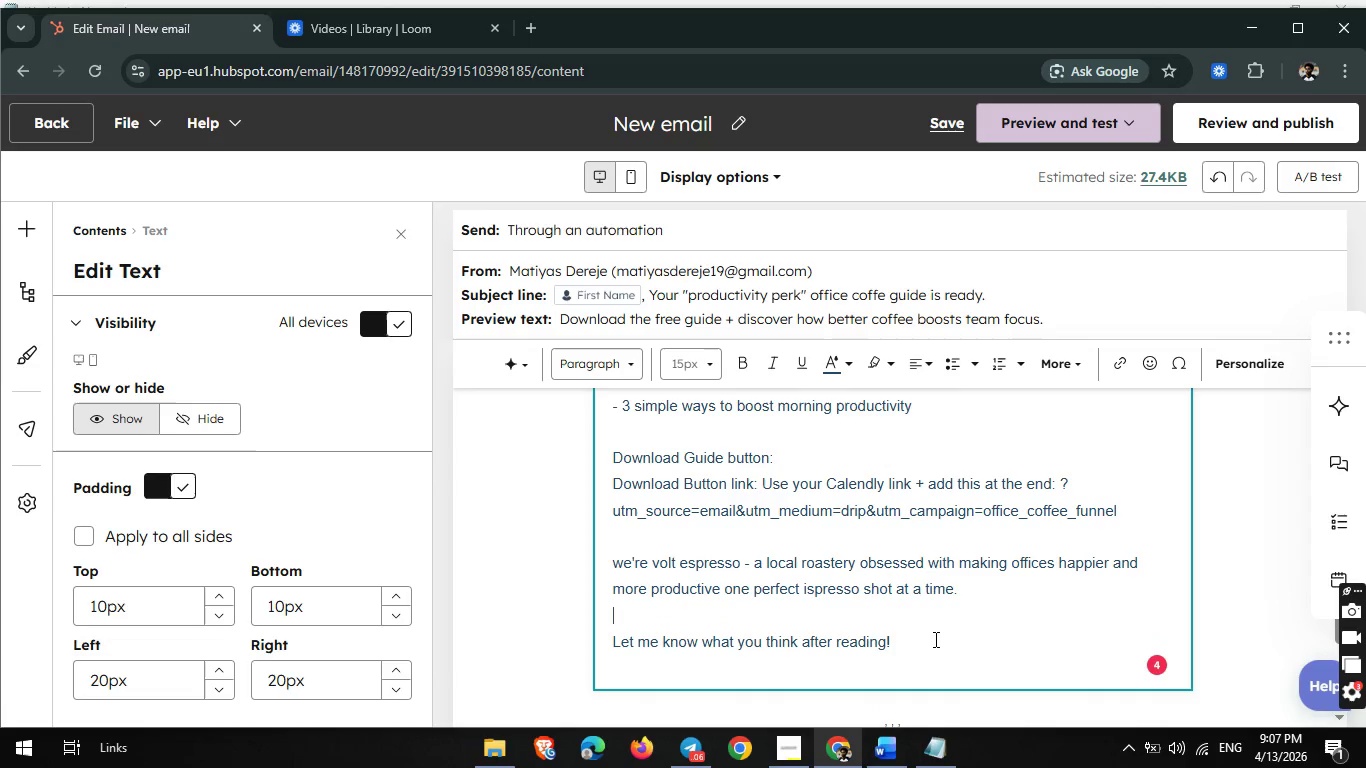 
left_click([934, 639])
 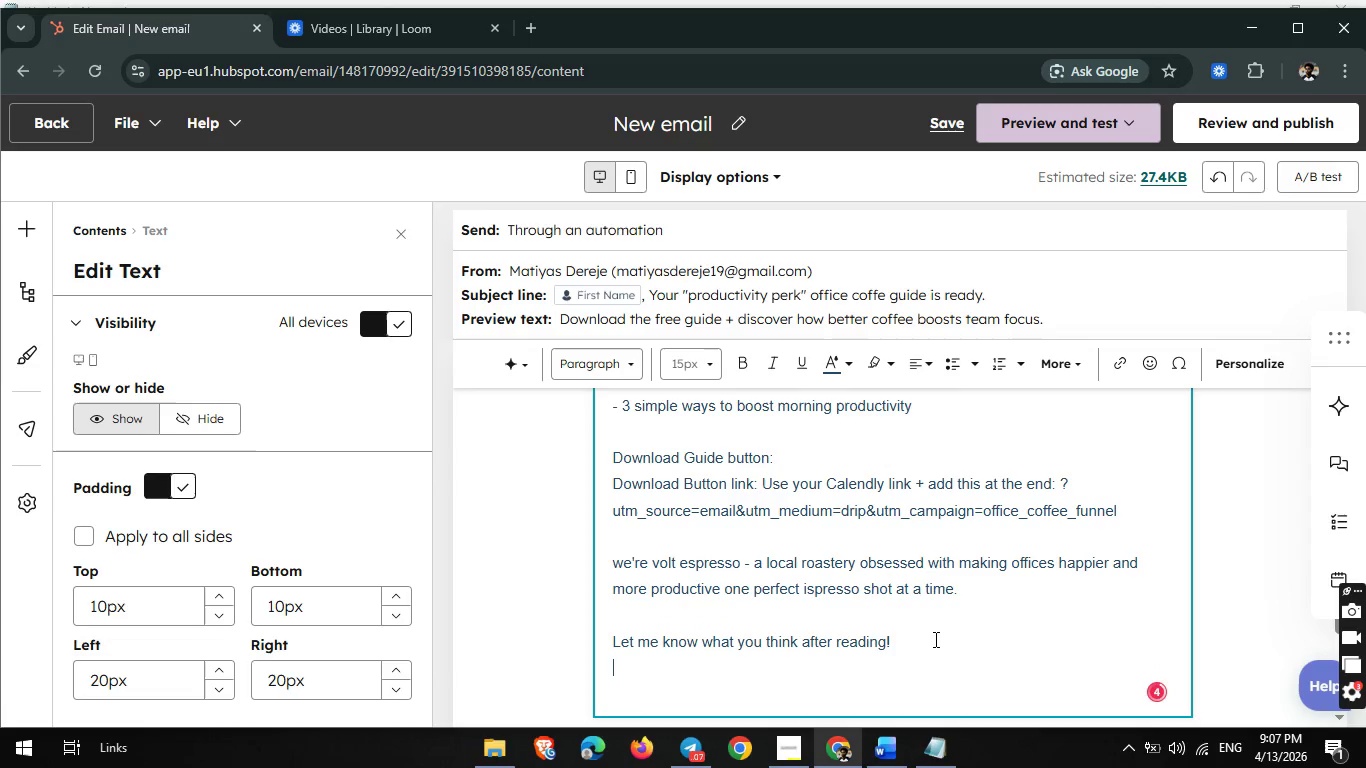 
key(Enter)
 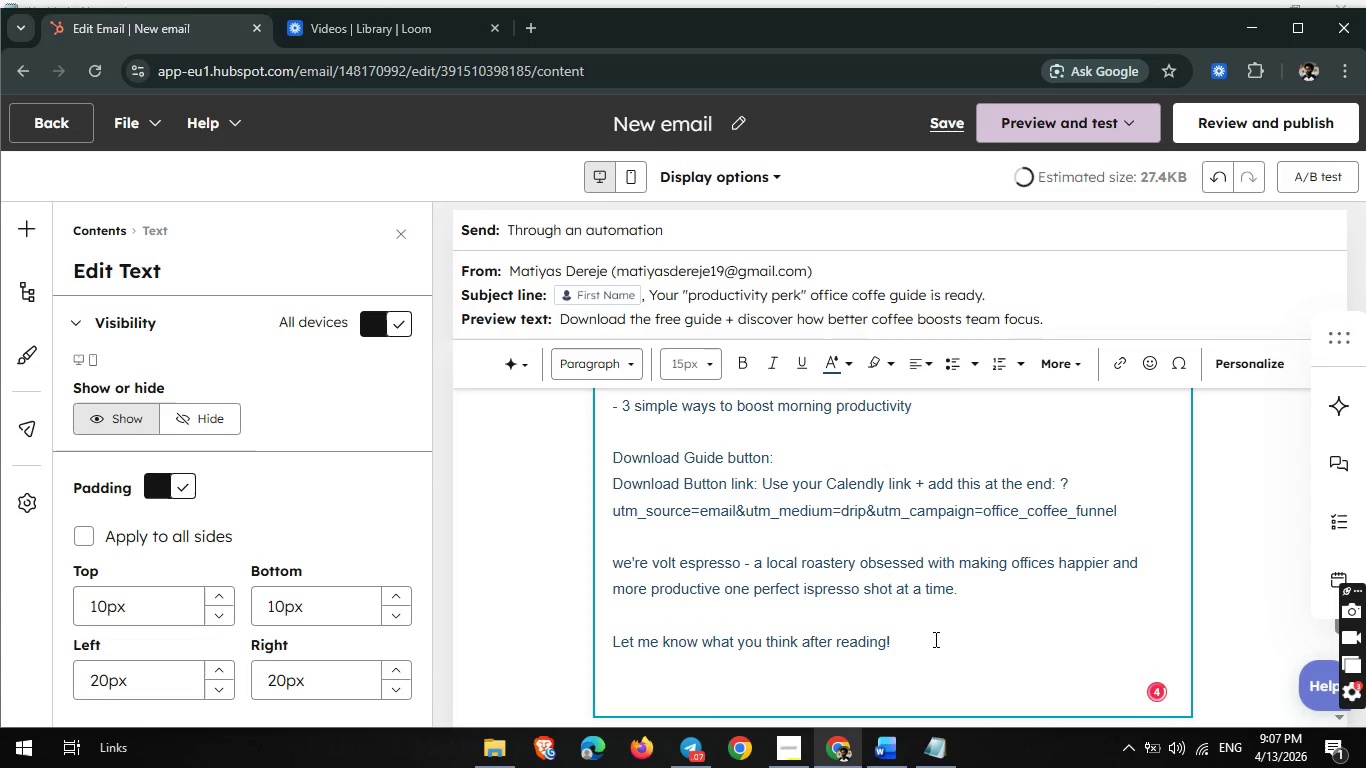 
key(Enter)
 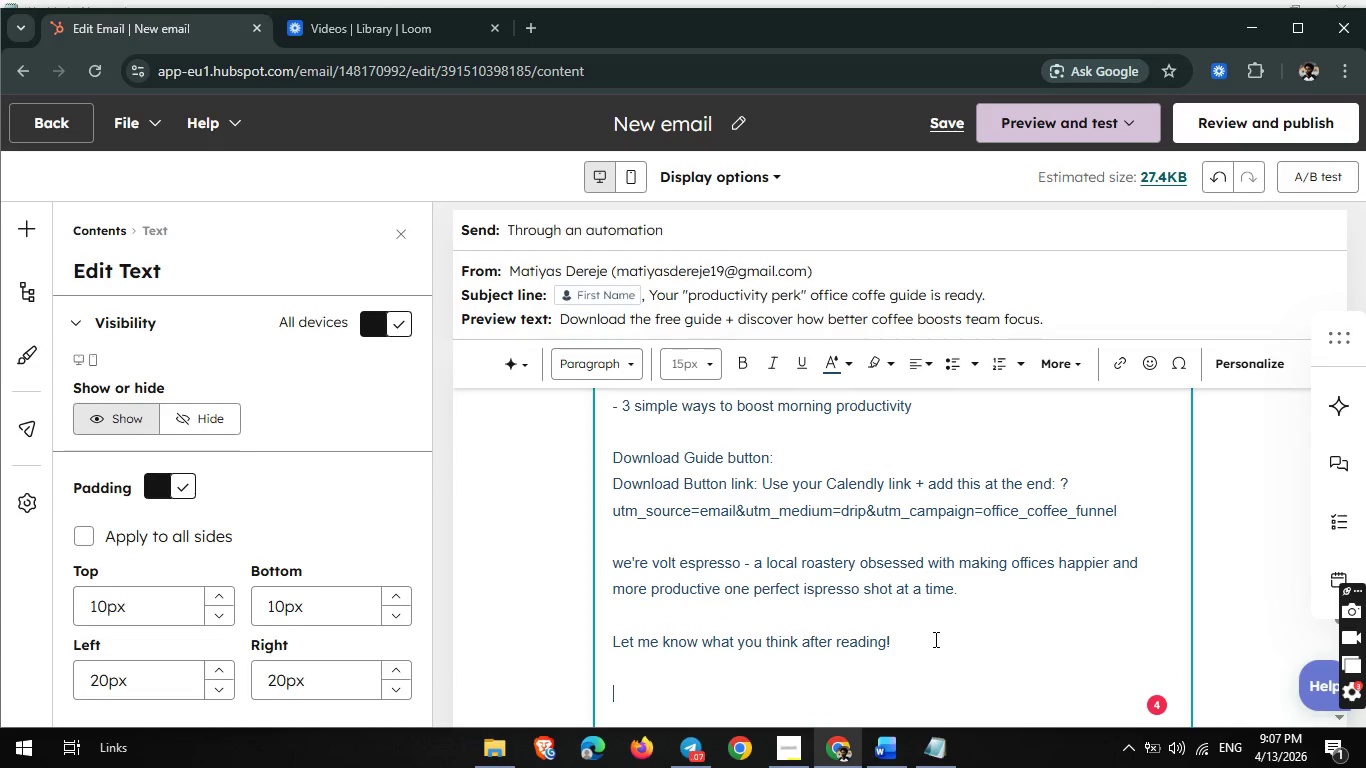 
type(Best,)
 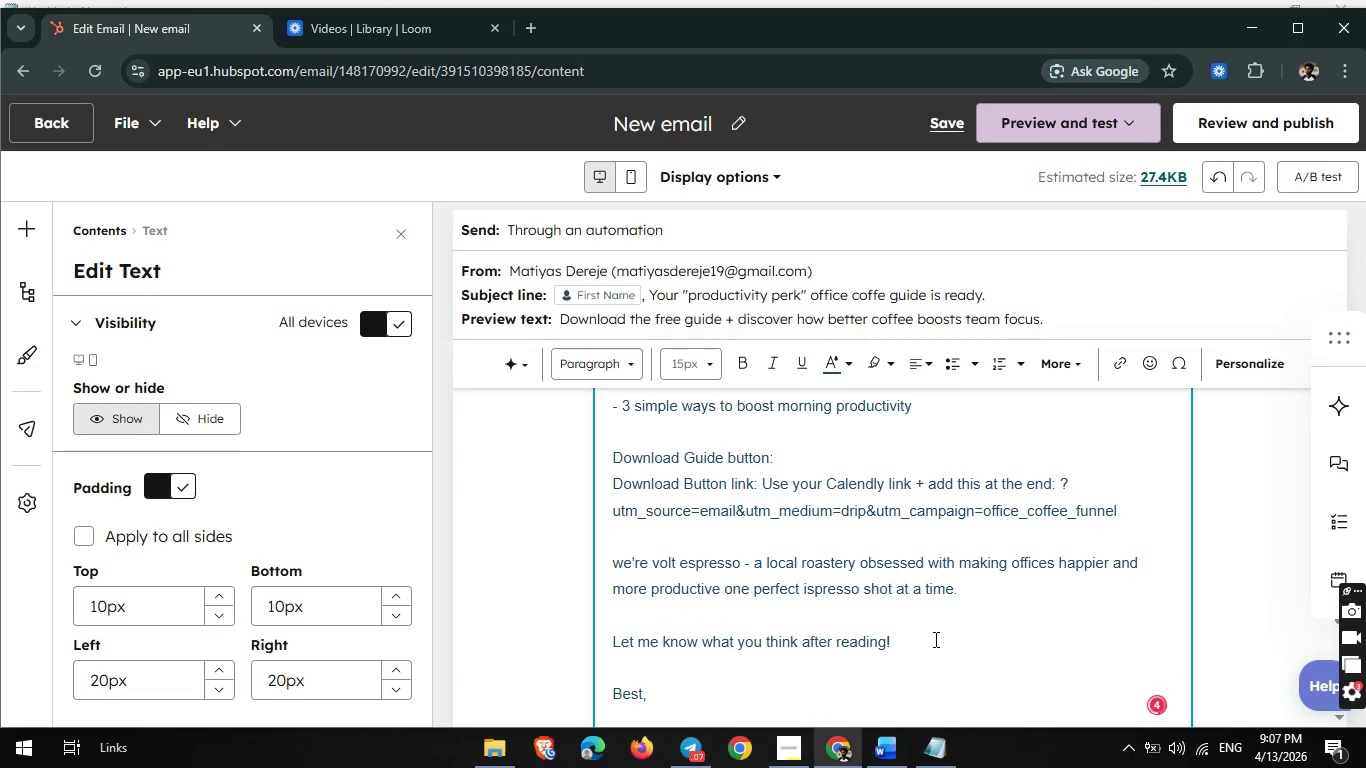 
key(Enter)
 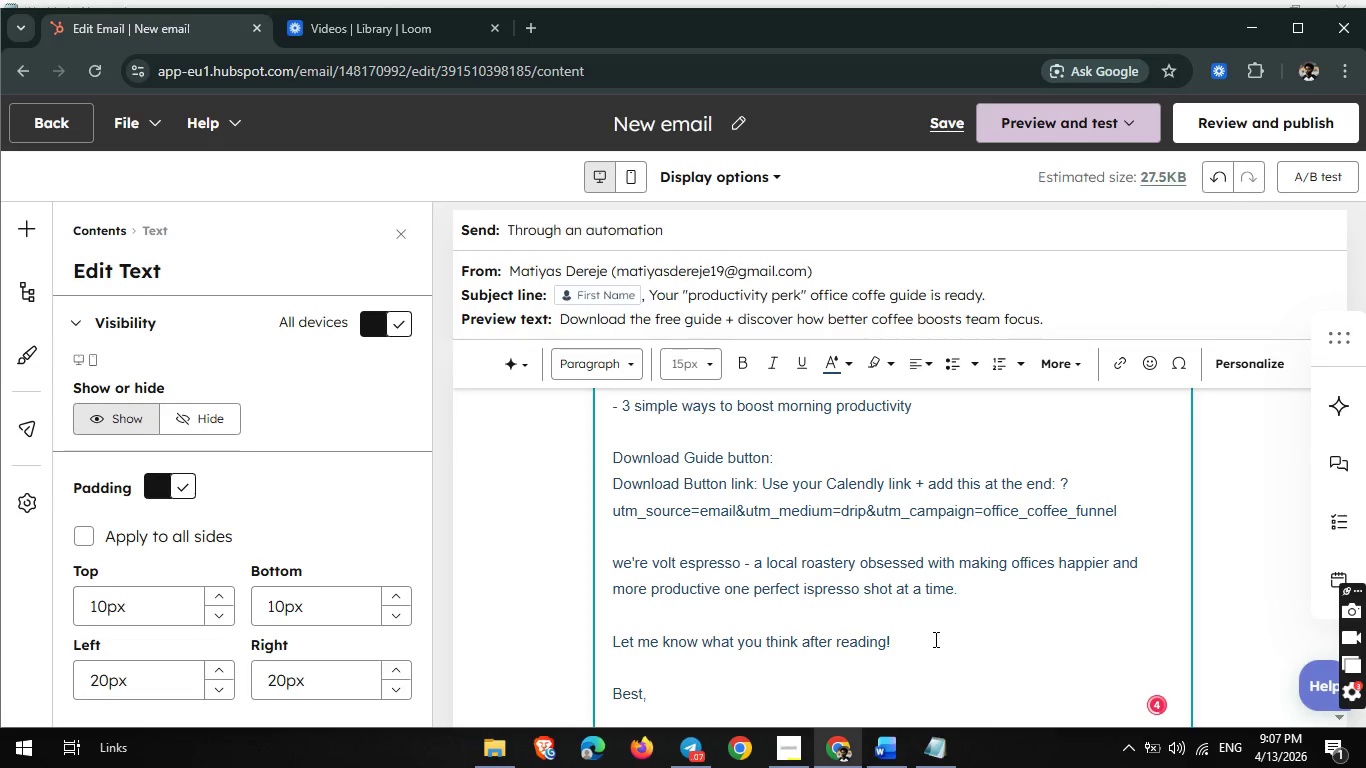 
scroll: coordinate [934, 639], scroll_direction: down, amount: 2.0
 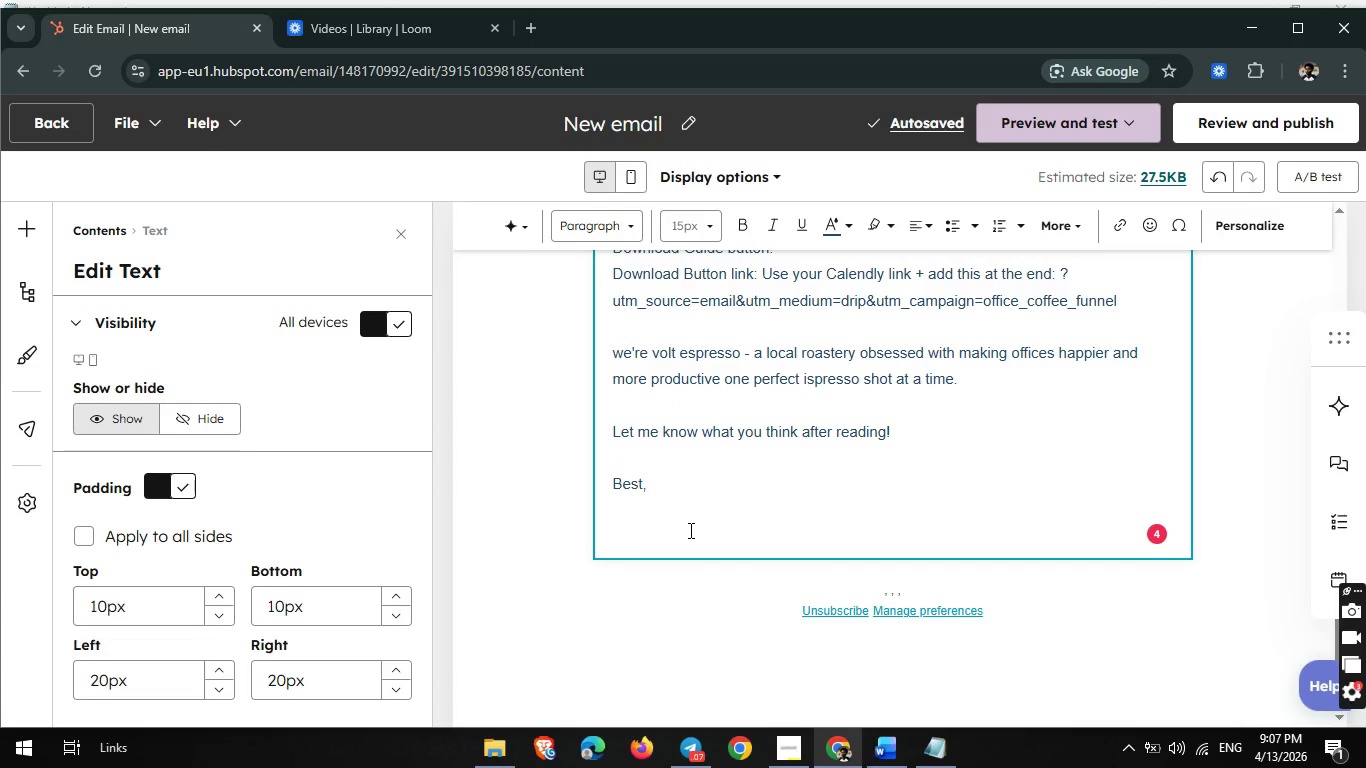 
hold_key(key=ShiftLeft, duration=0.59)
 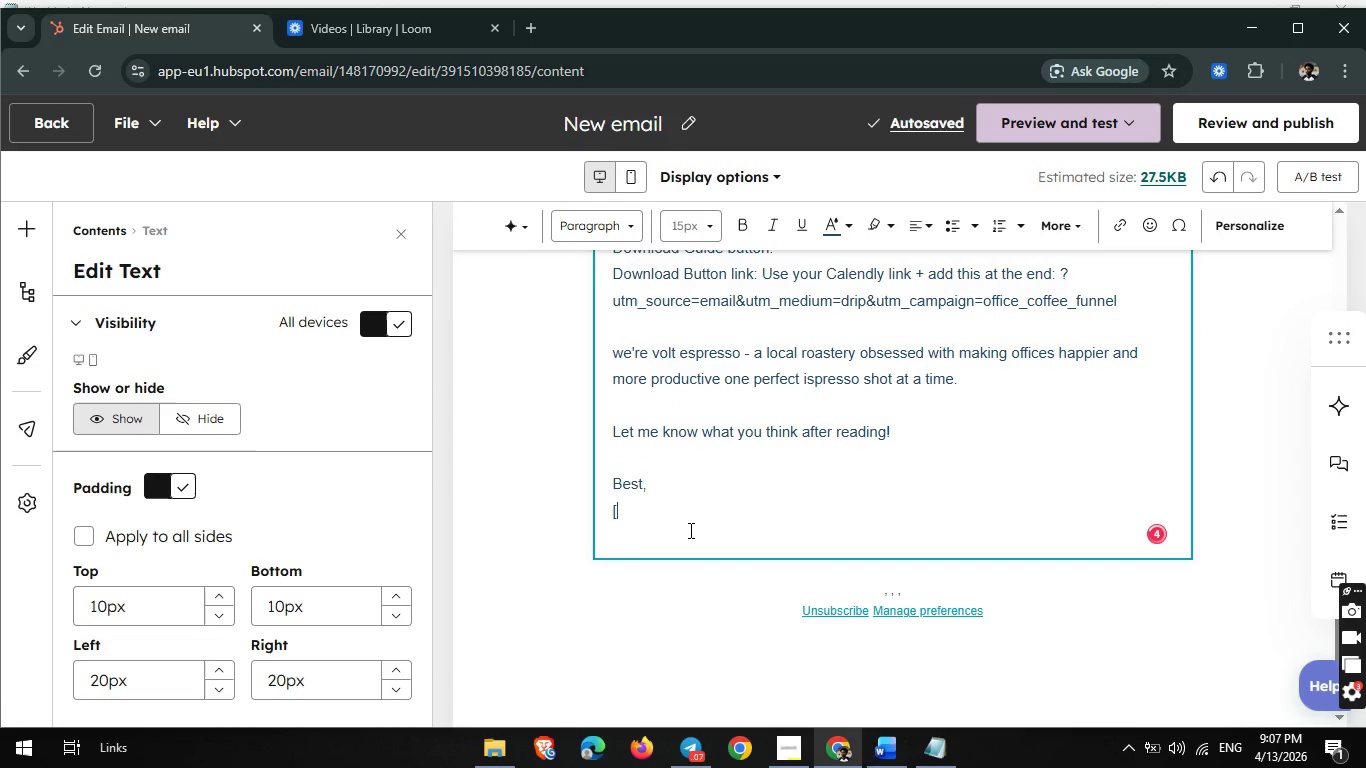 
type([ Matiy)
 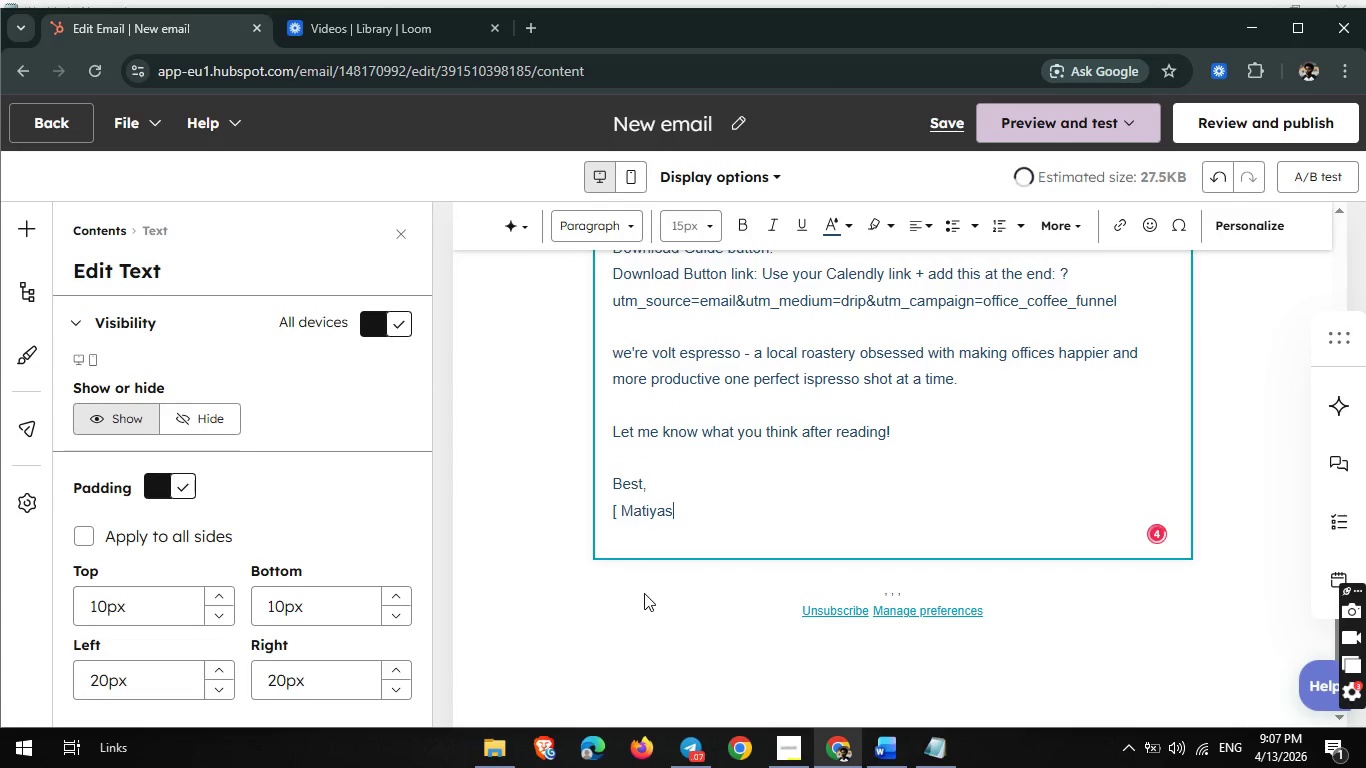 
 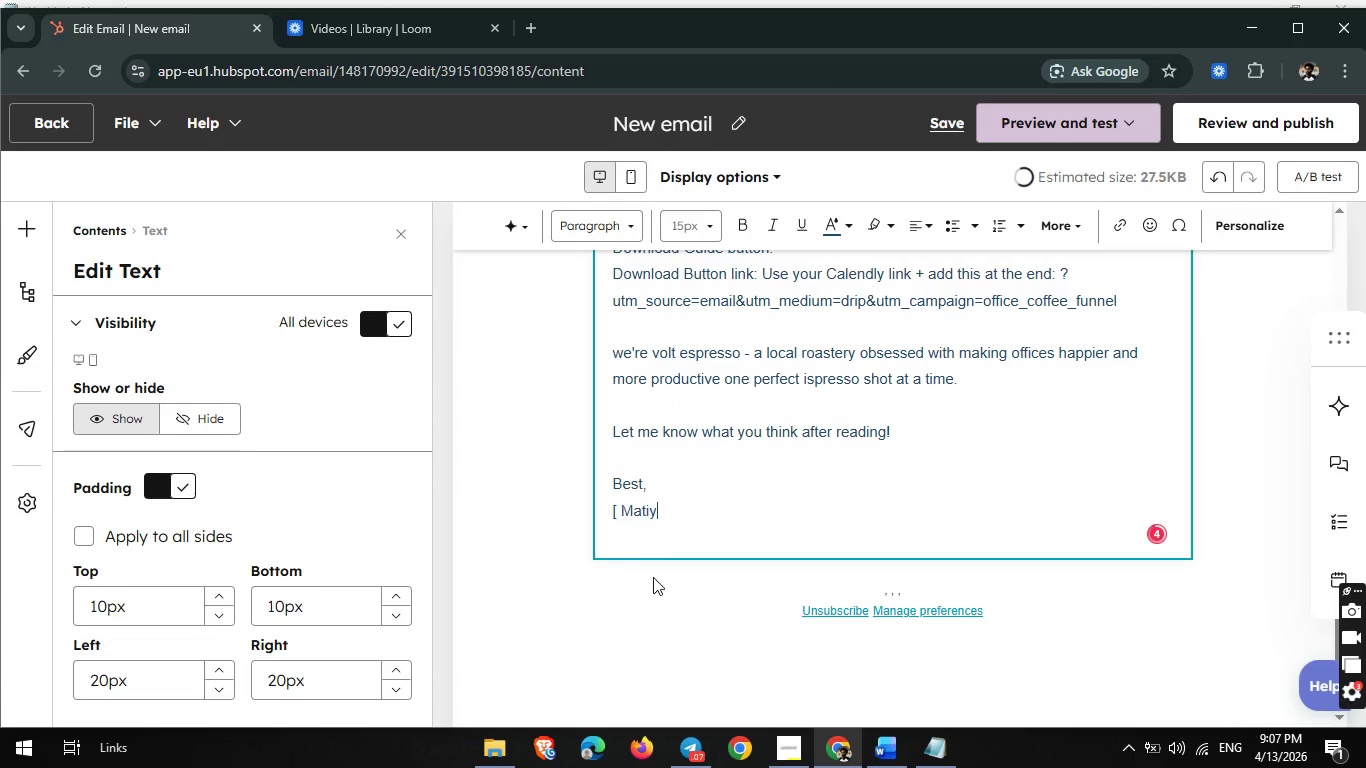 
type(as Derje)
key(Backspace)
key(Backspace)
type(eje }])
key(Backspace)
key(Backspace)
type(])
 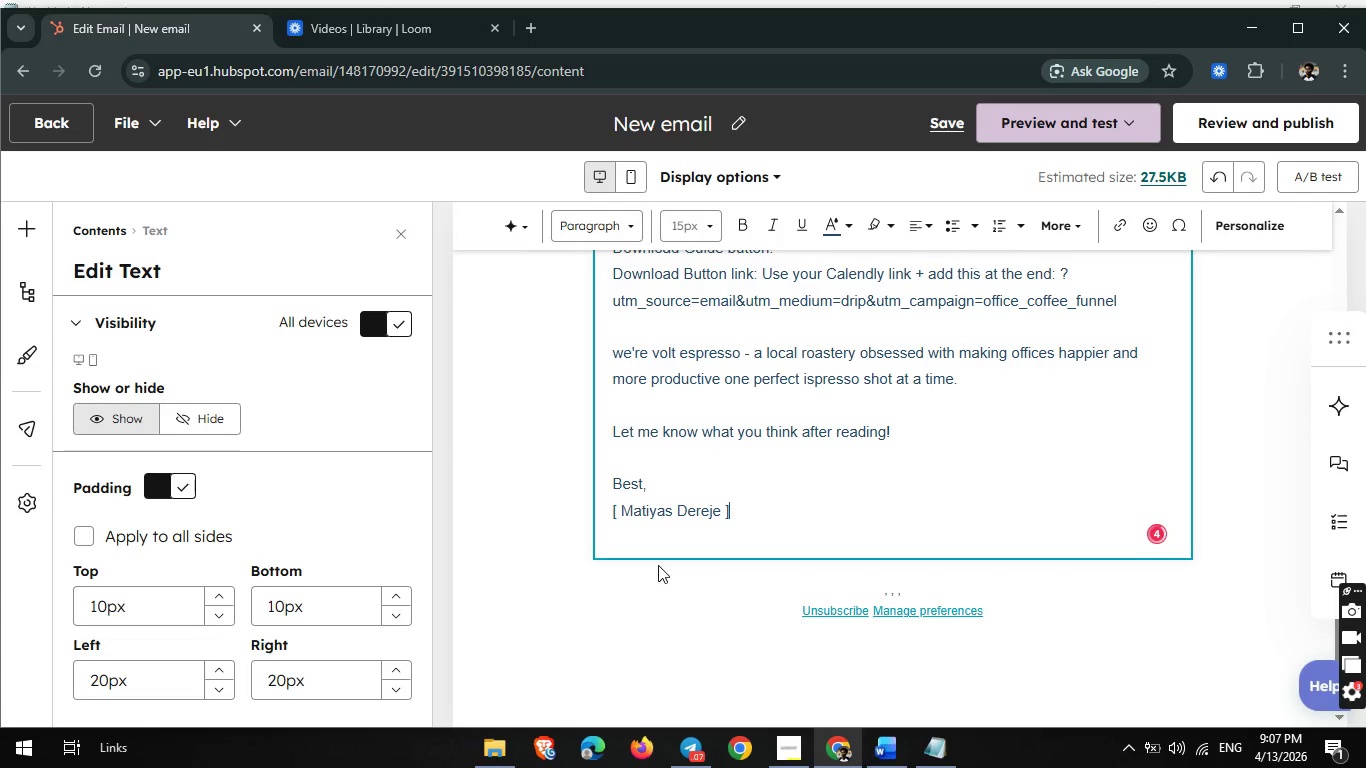 
key(Enter)
 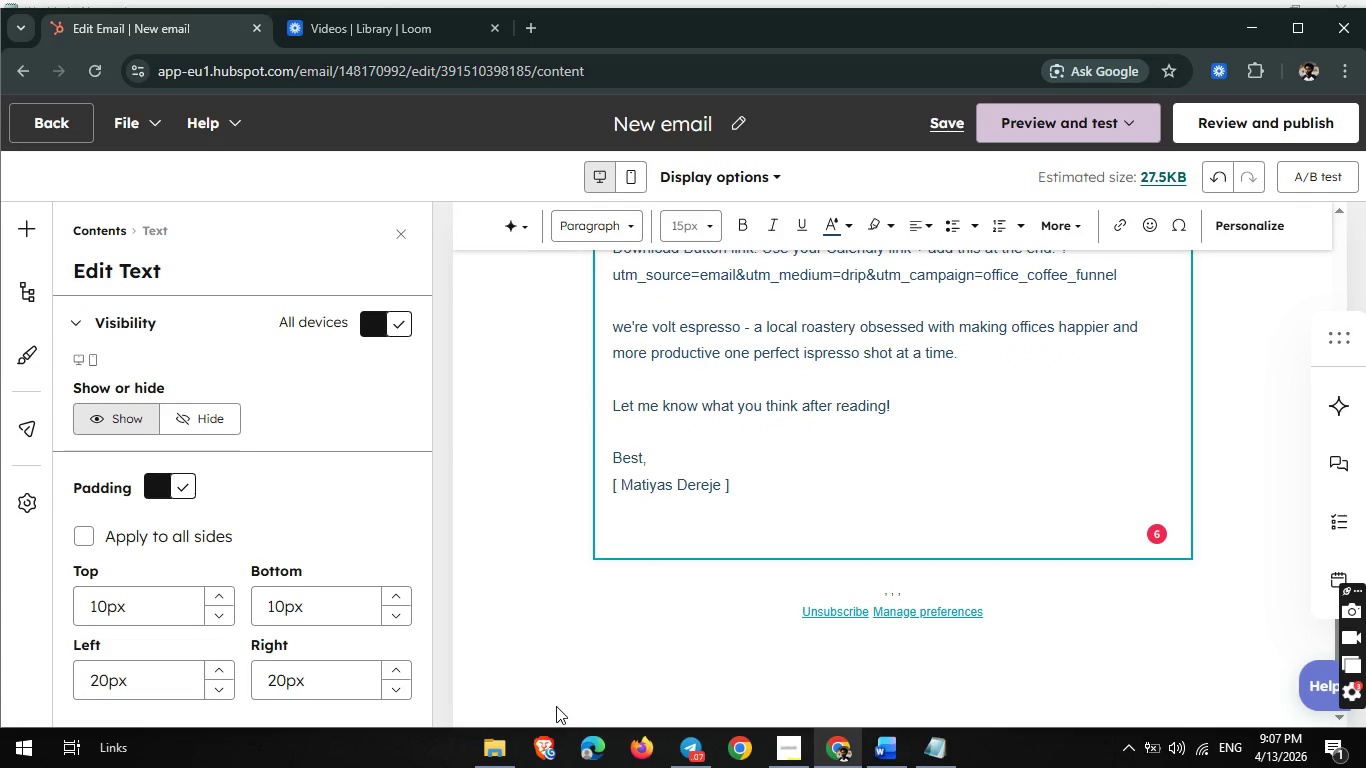 
type(sa)
 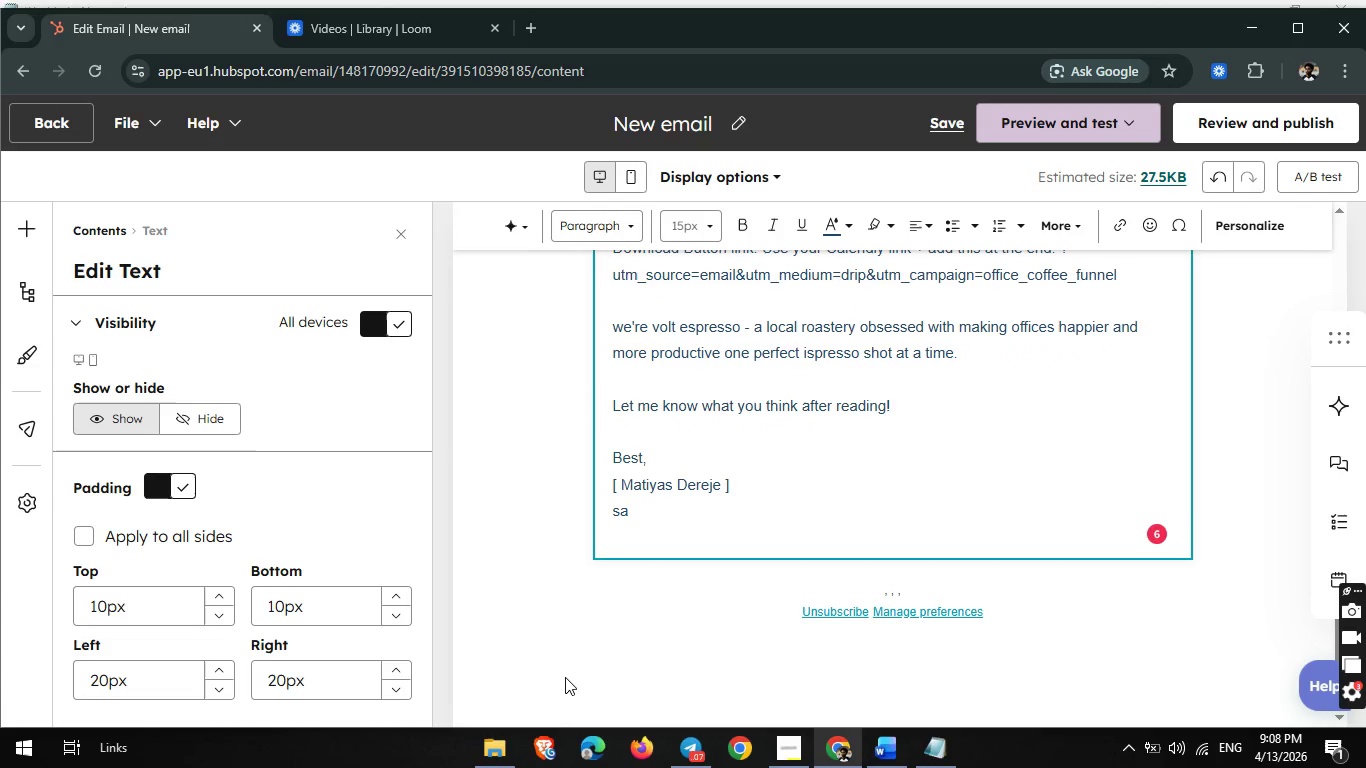 
type(les manager)
 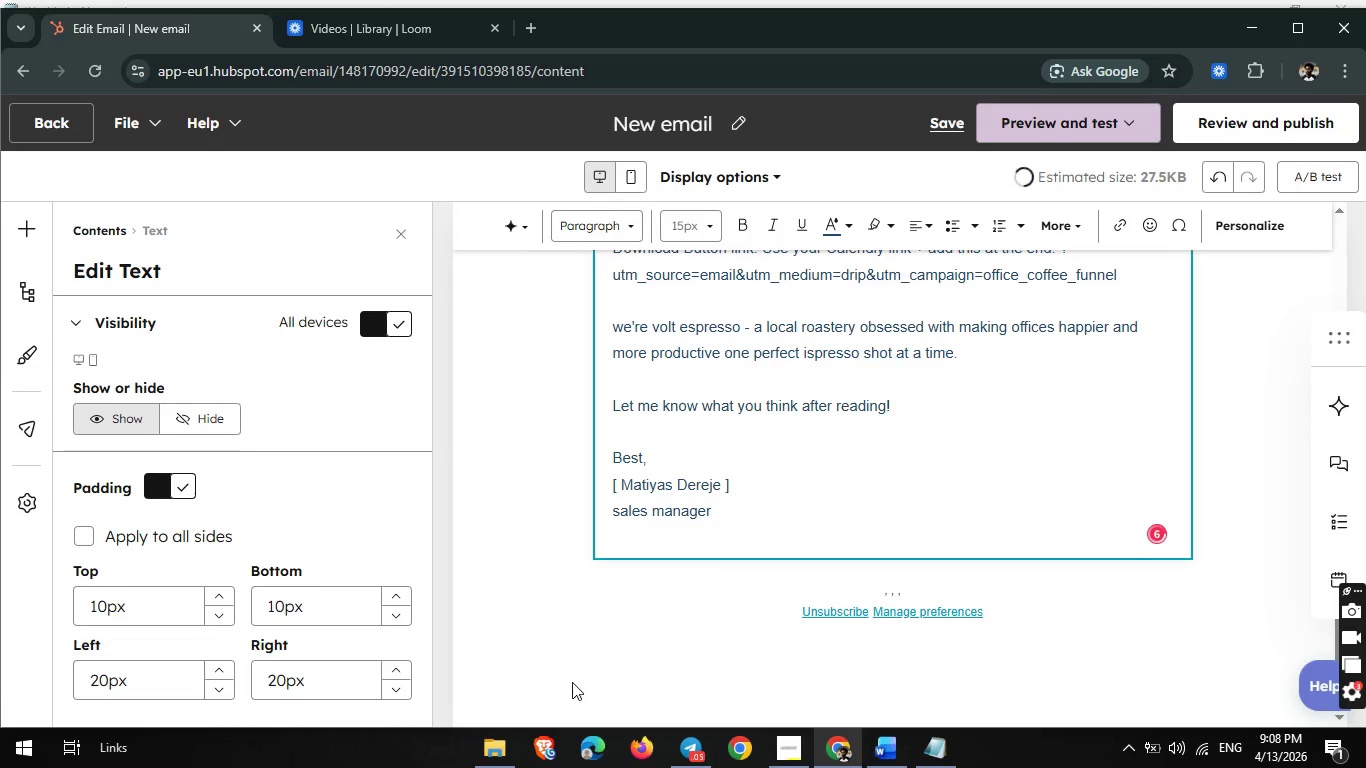 
key(Enter)
 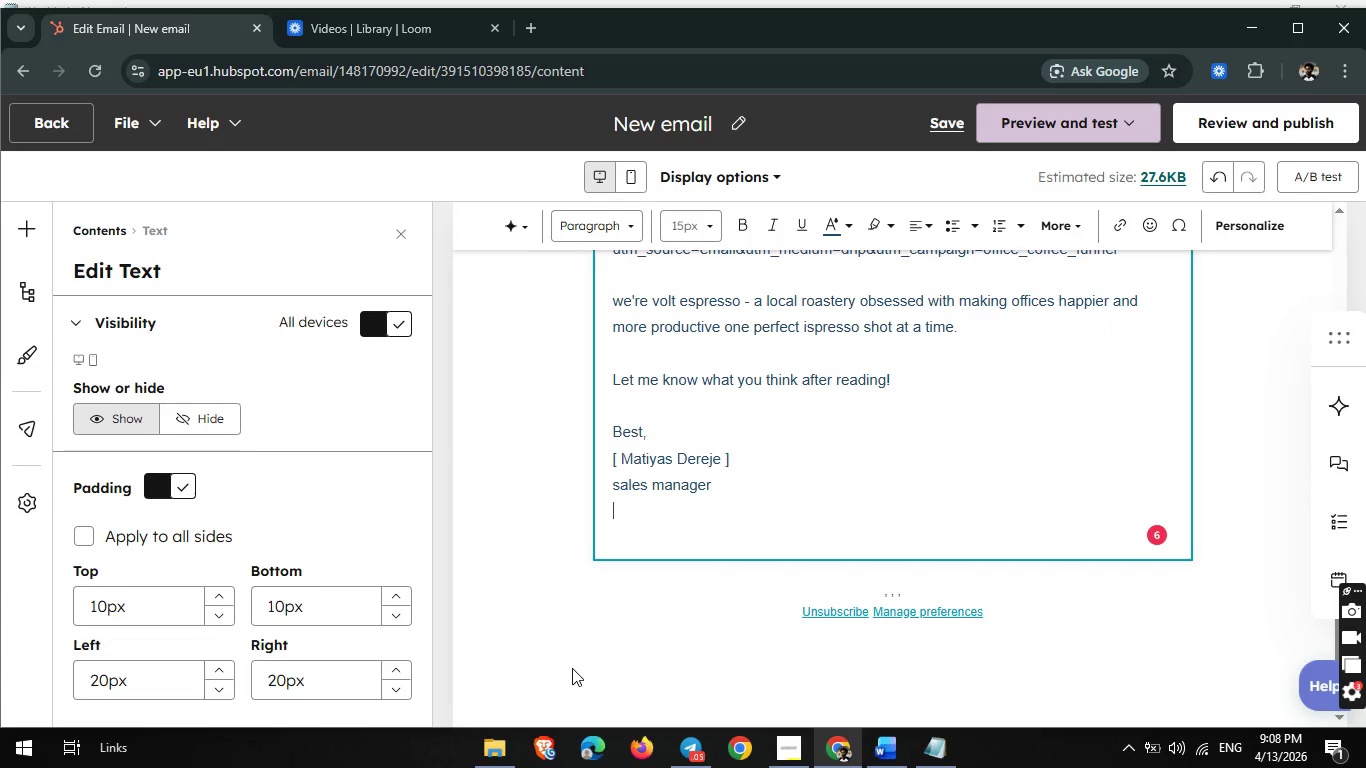 
type(B)
key(Backspace)
key(Backspace)
type(Volt)
 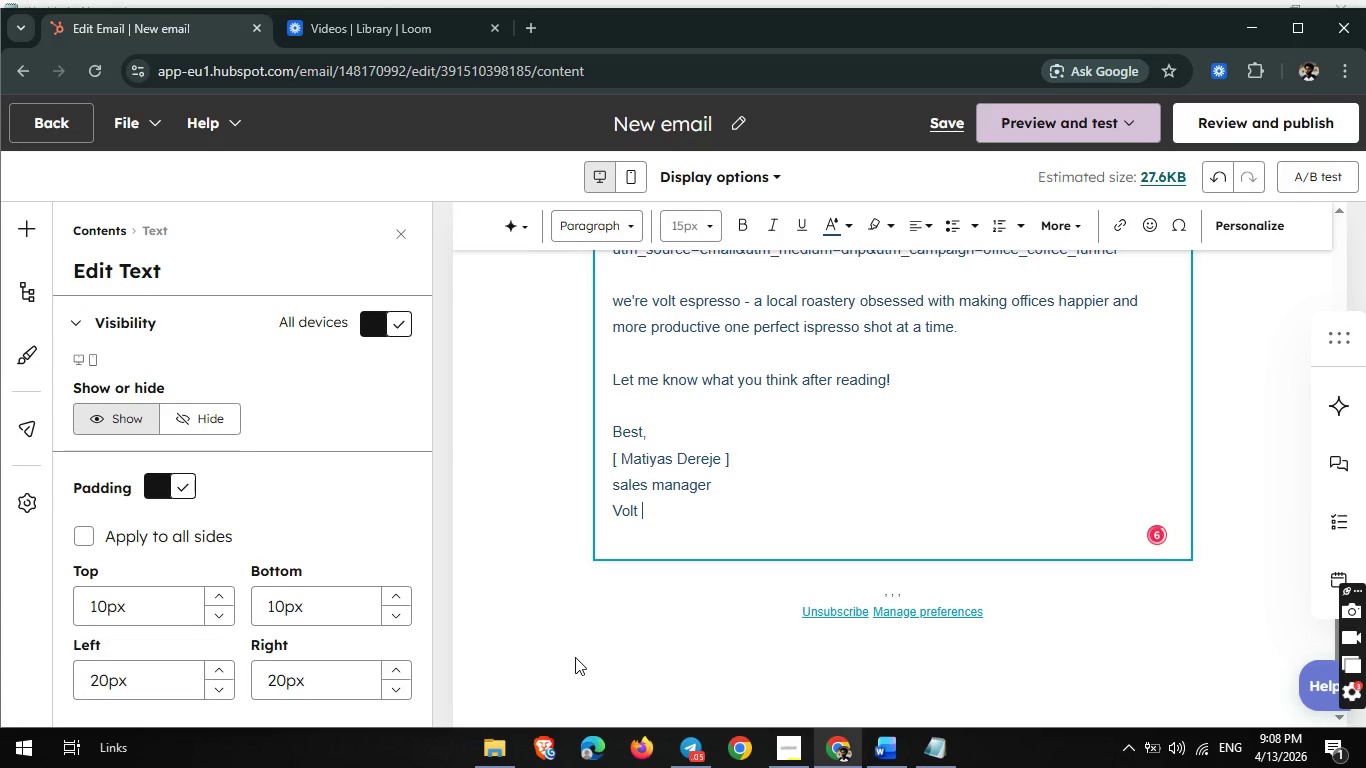 
 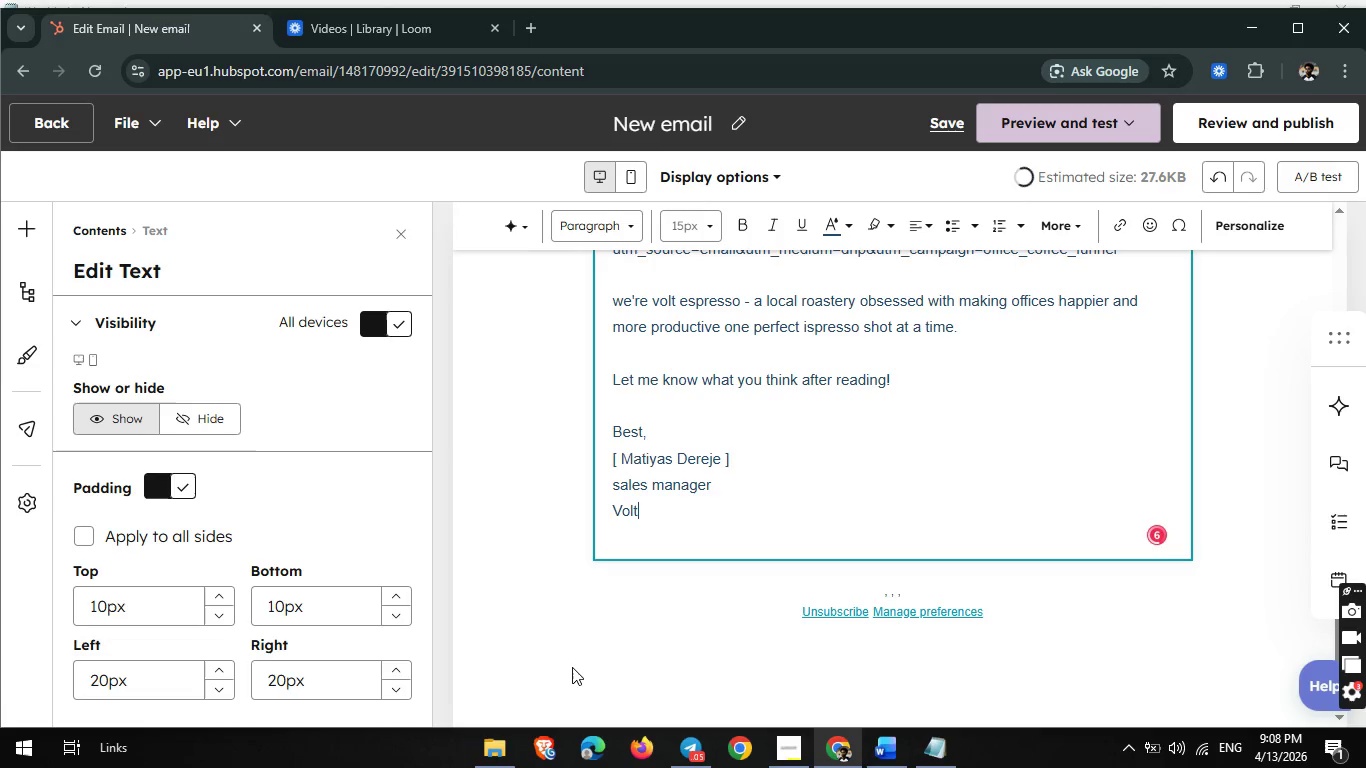 
type( Espresso)
 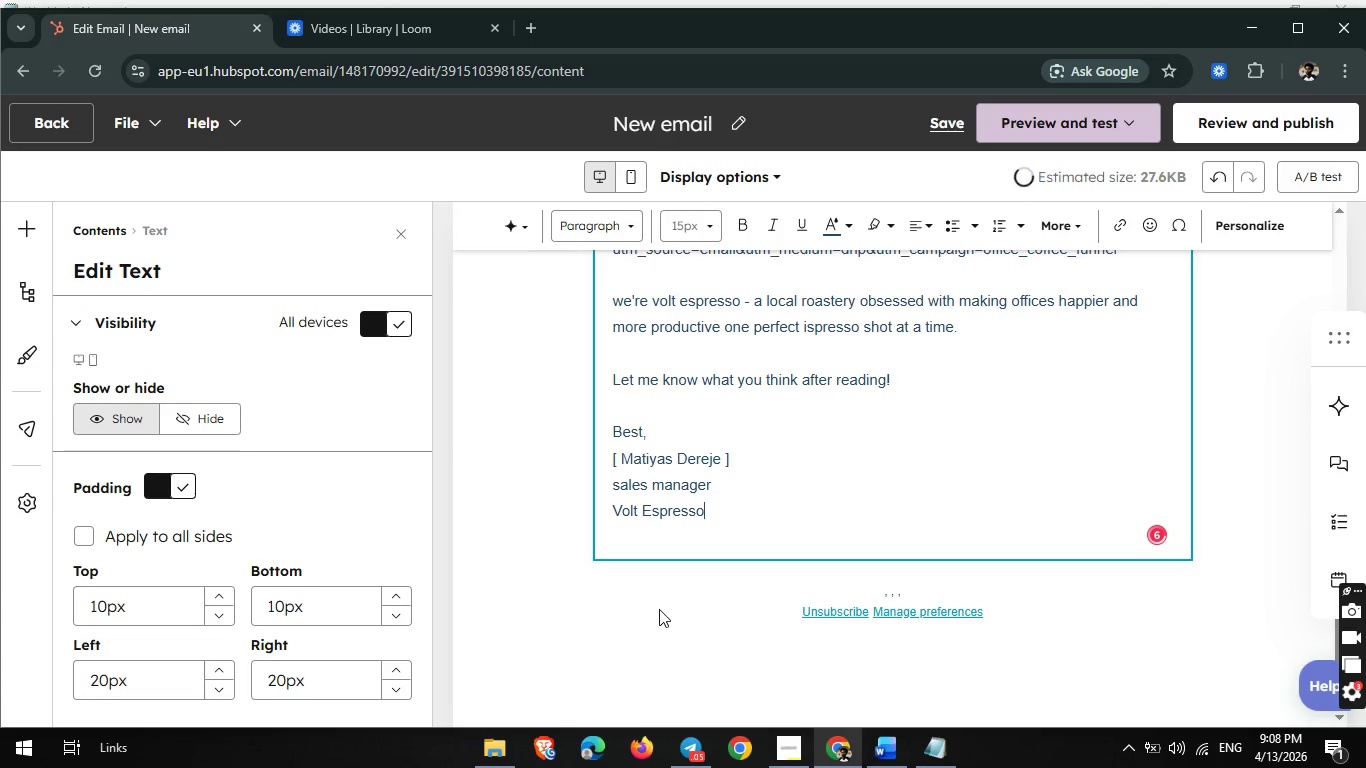 
scroll: coordinate [659, 609], scroll_direction: none, amount: 0.0
 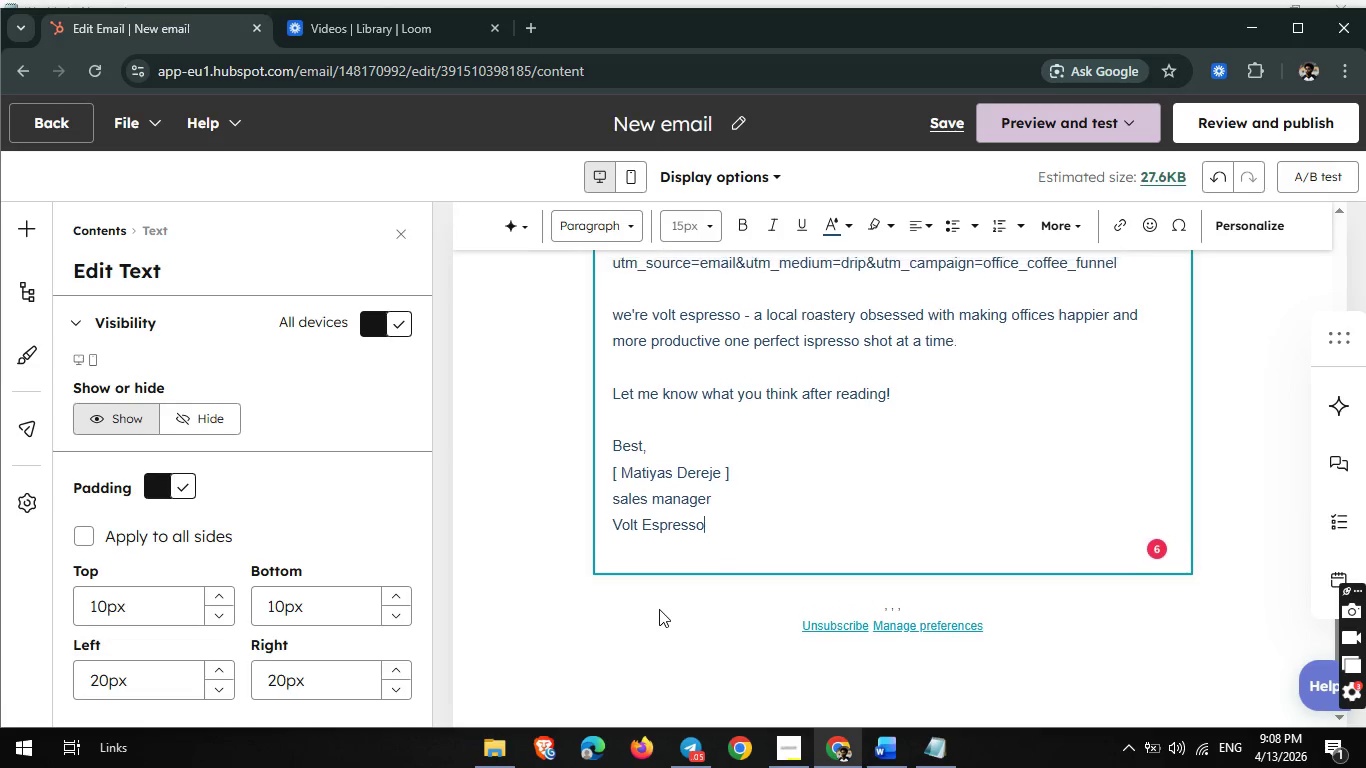 
scroll: coordinate [659, 609], scroll_direction: down, amount: 1.0
 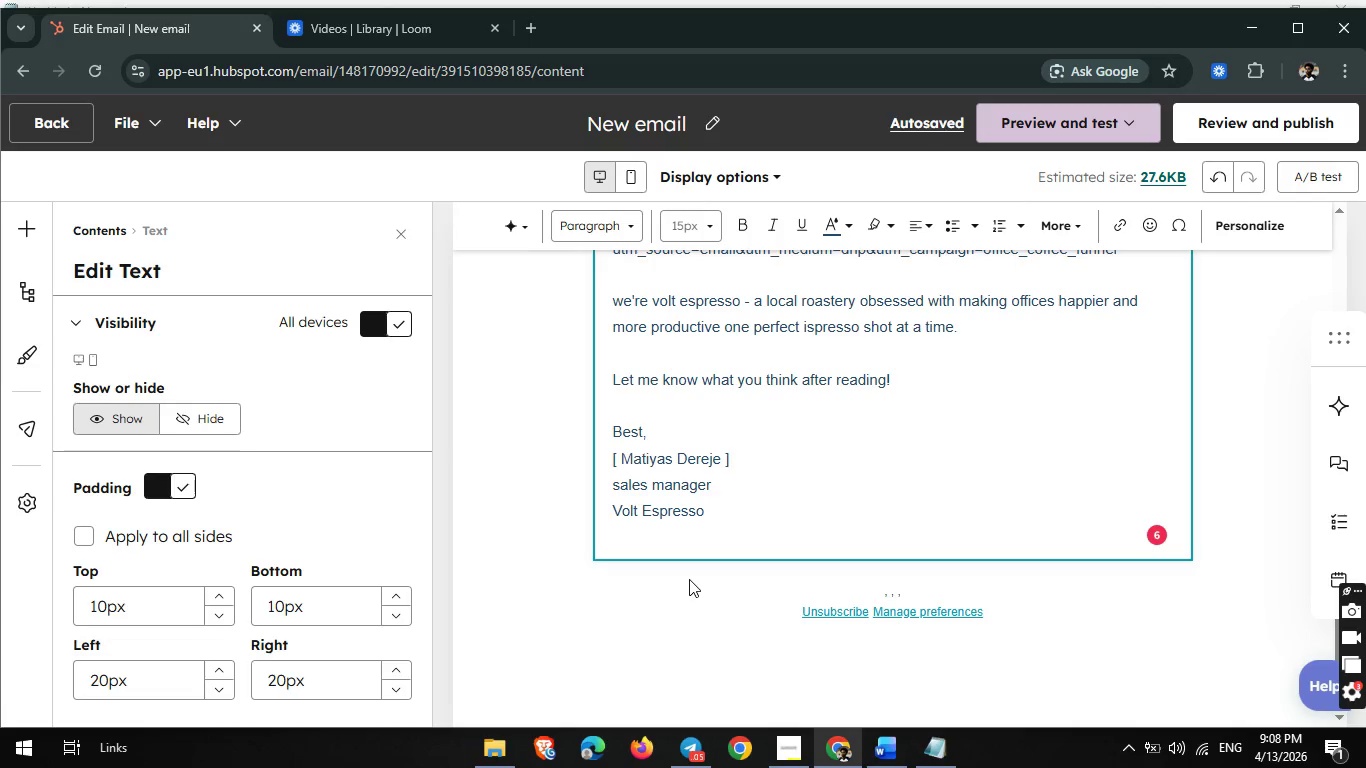 
wait(19.07)
 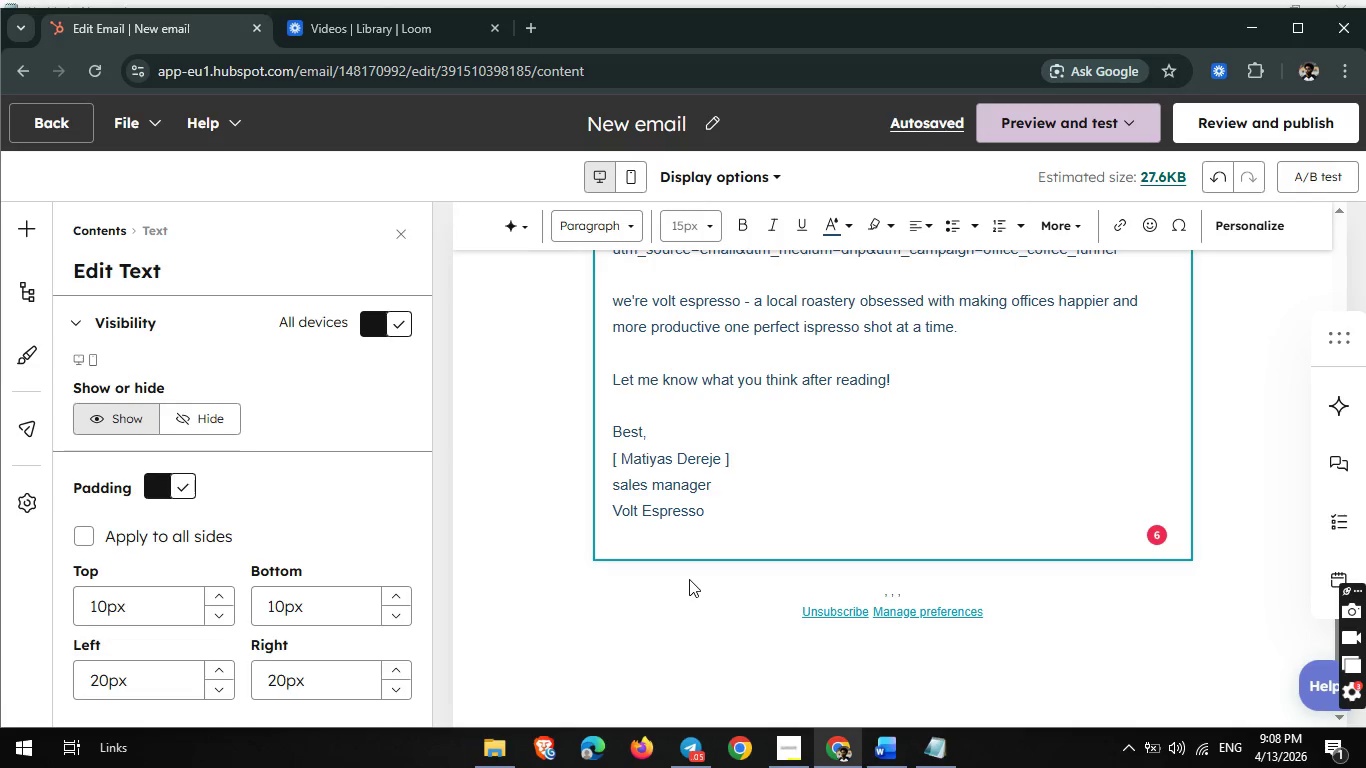 
left_click([715, 136])
 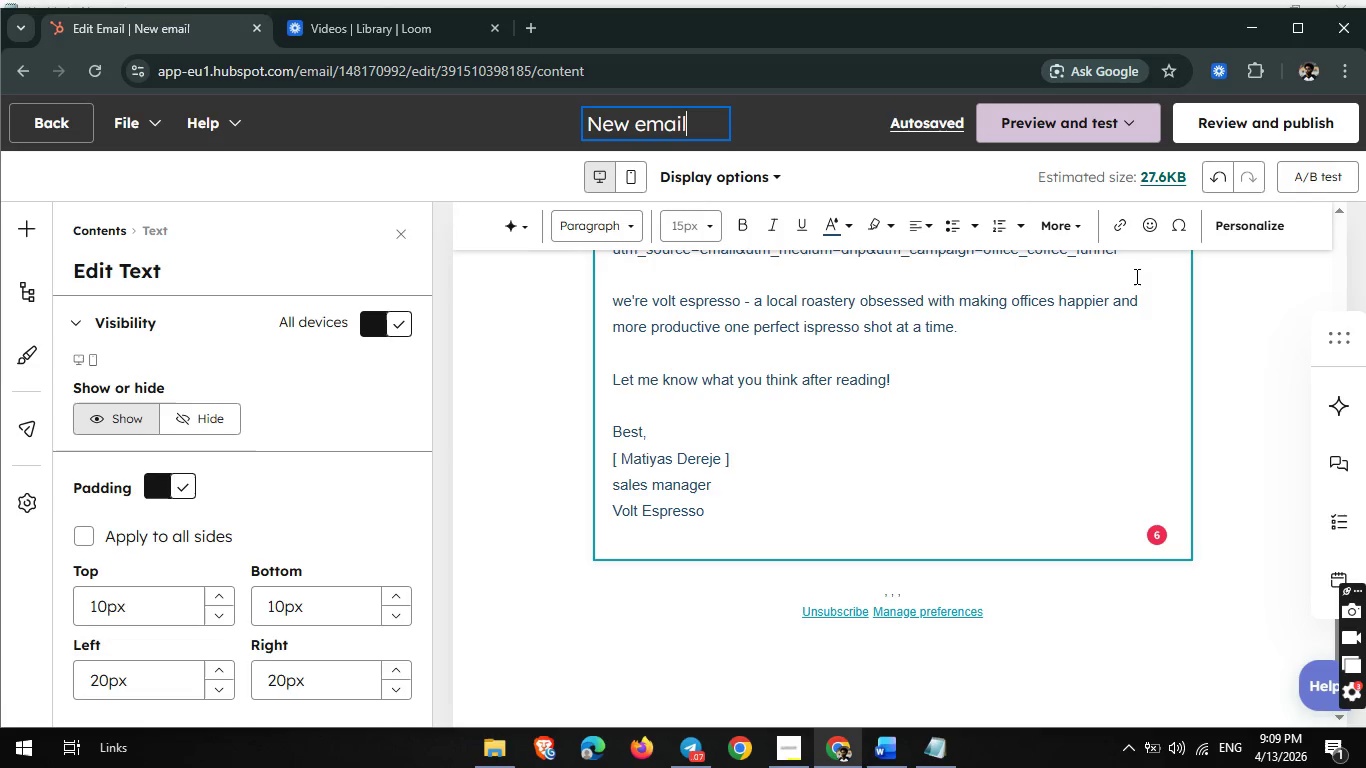 
wait(69.47)
 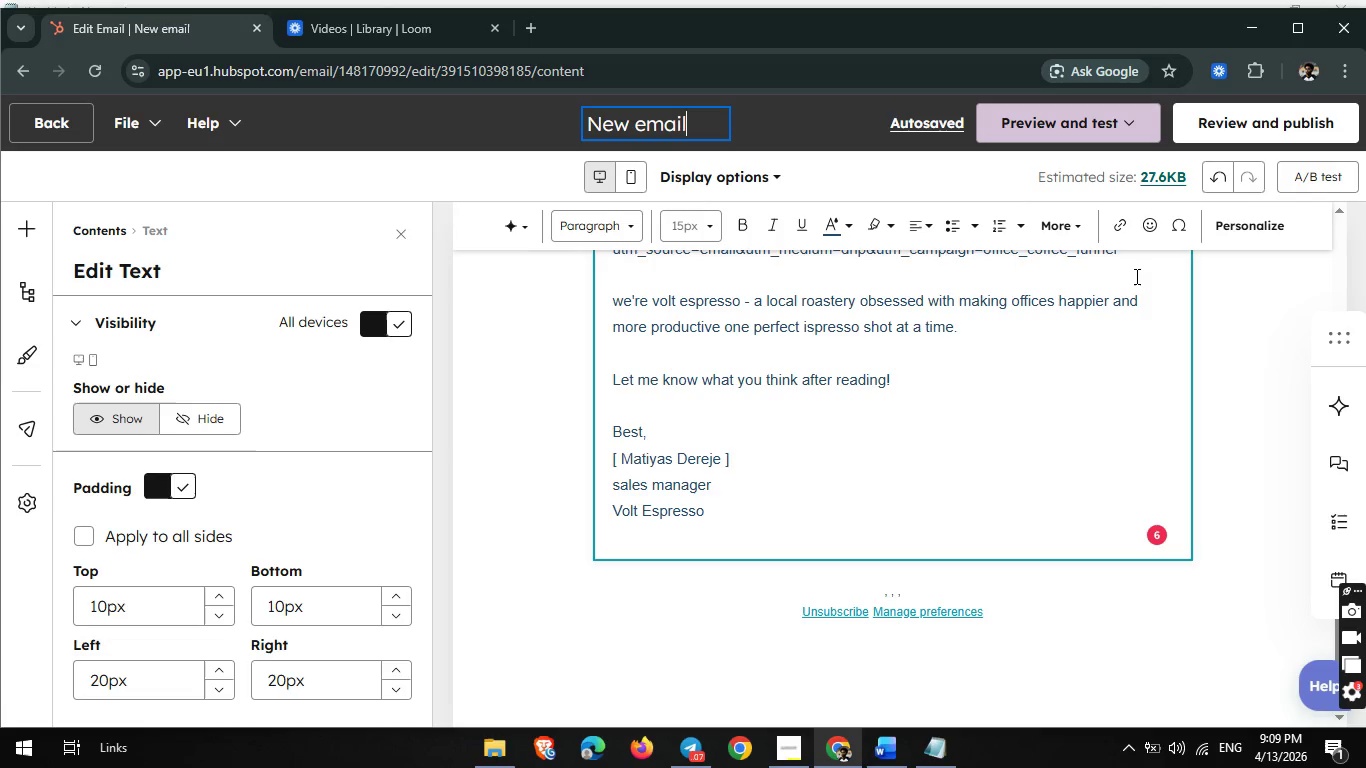 
key(Backspace)
 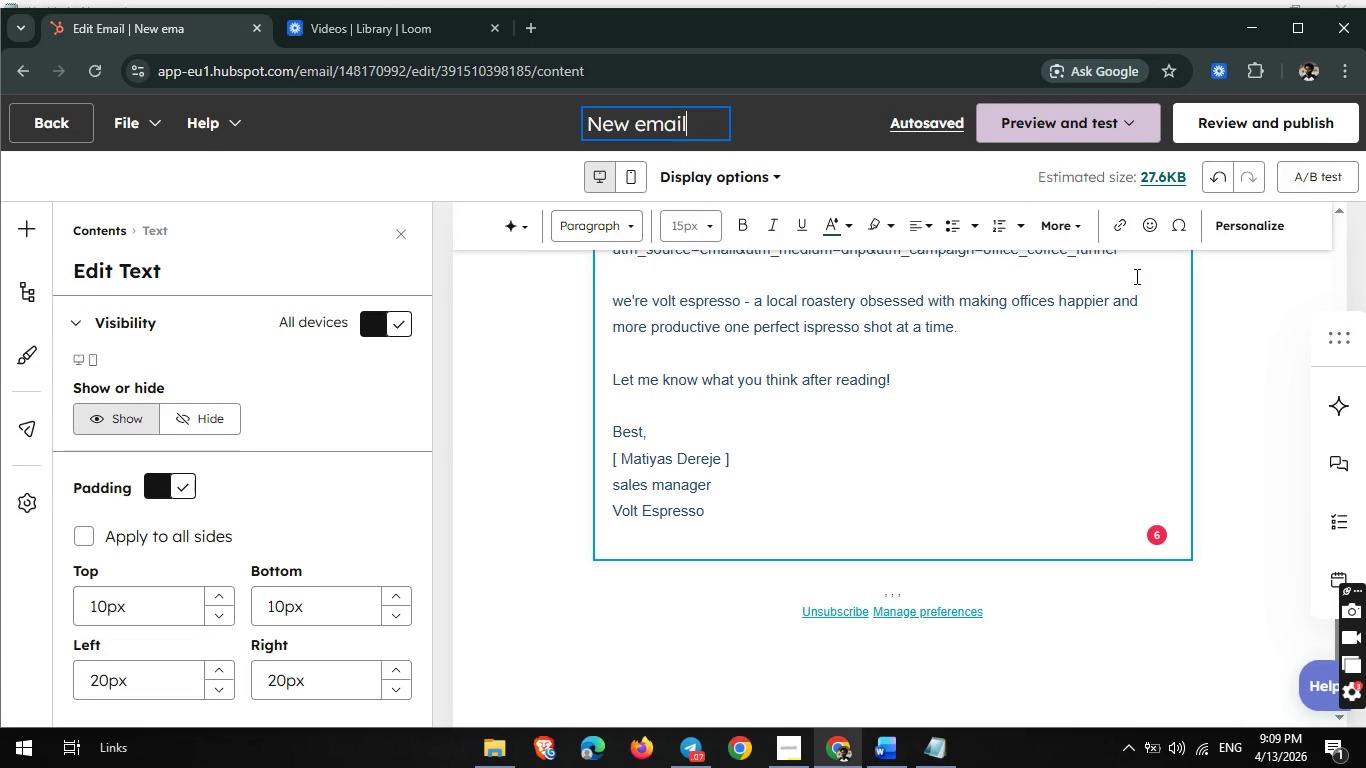 
key(Backspace)
 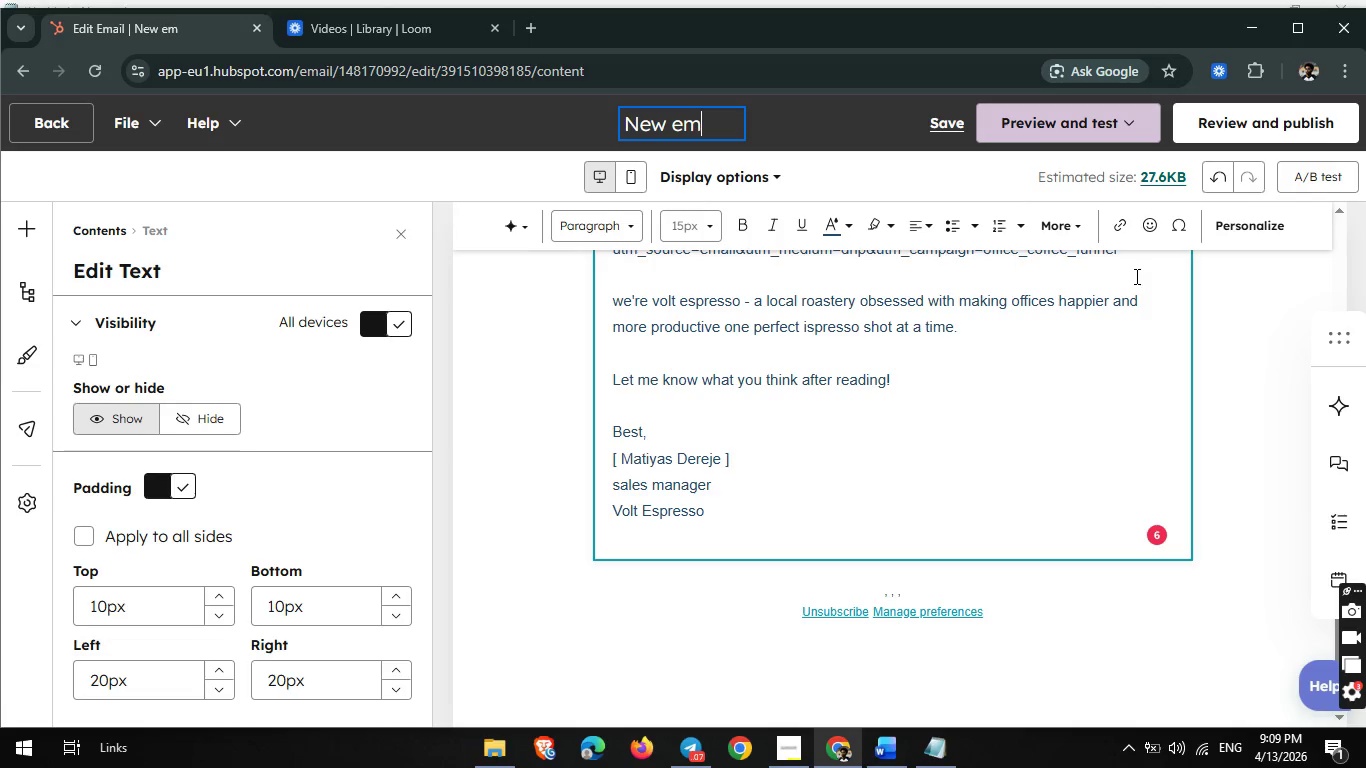 
key(Backspace)
 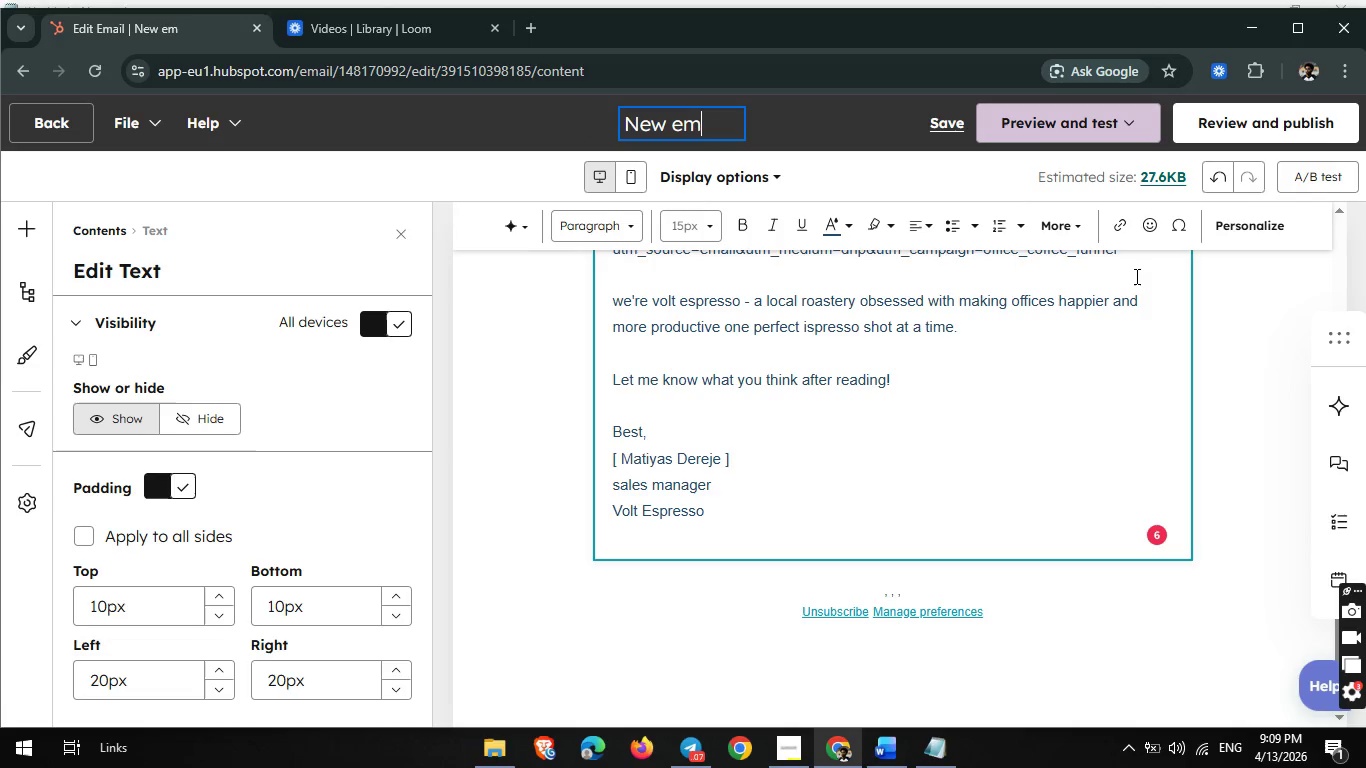 
key(Backspace)
 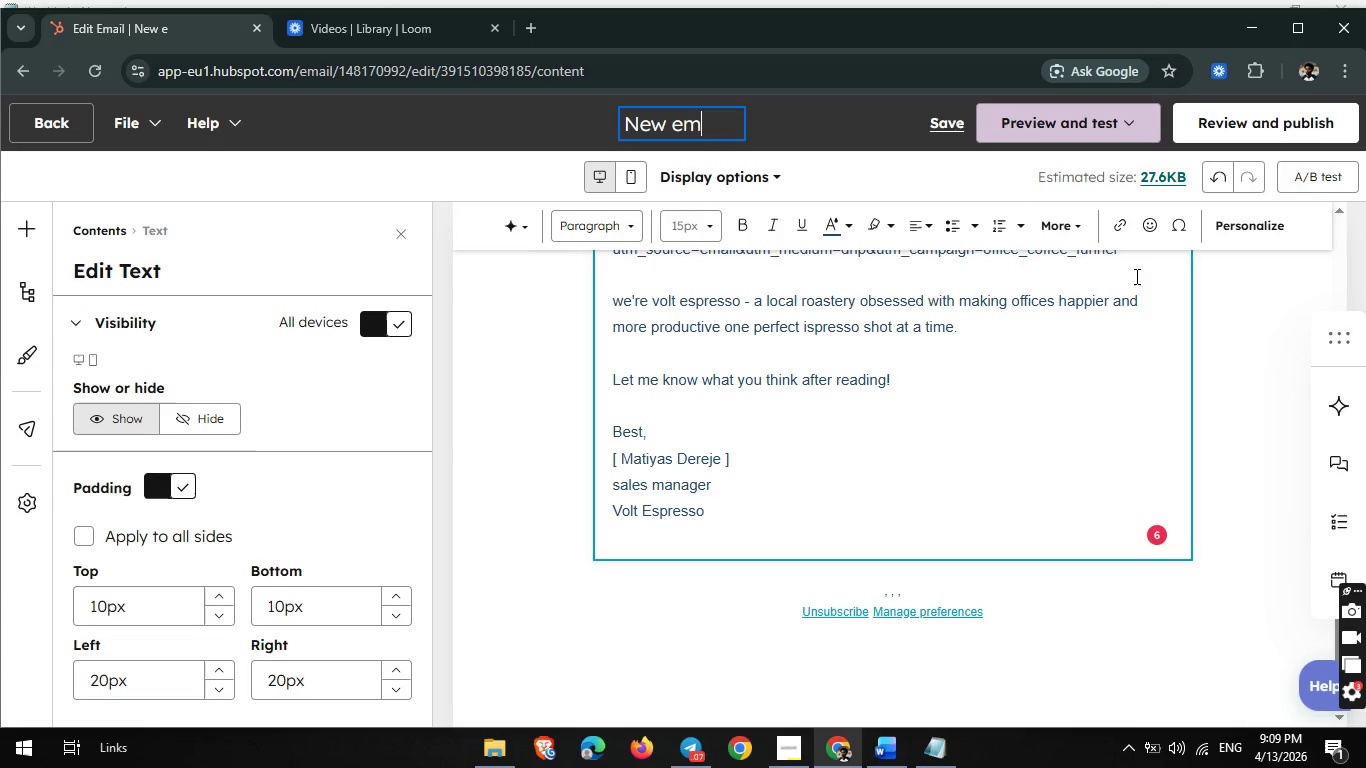 
key(Backspace)
 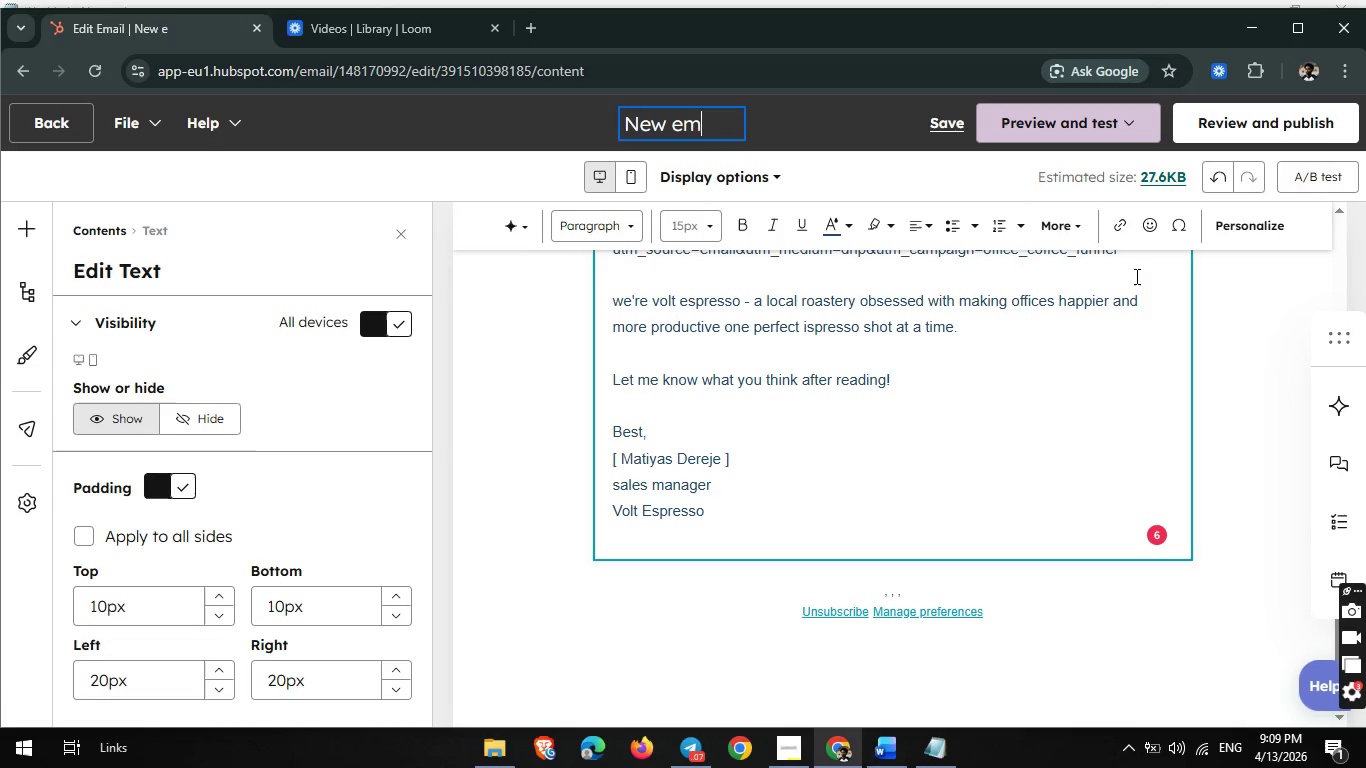 
key(Backspace)
 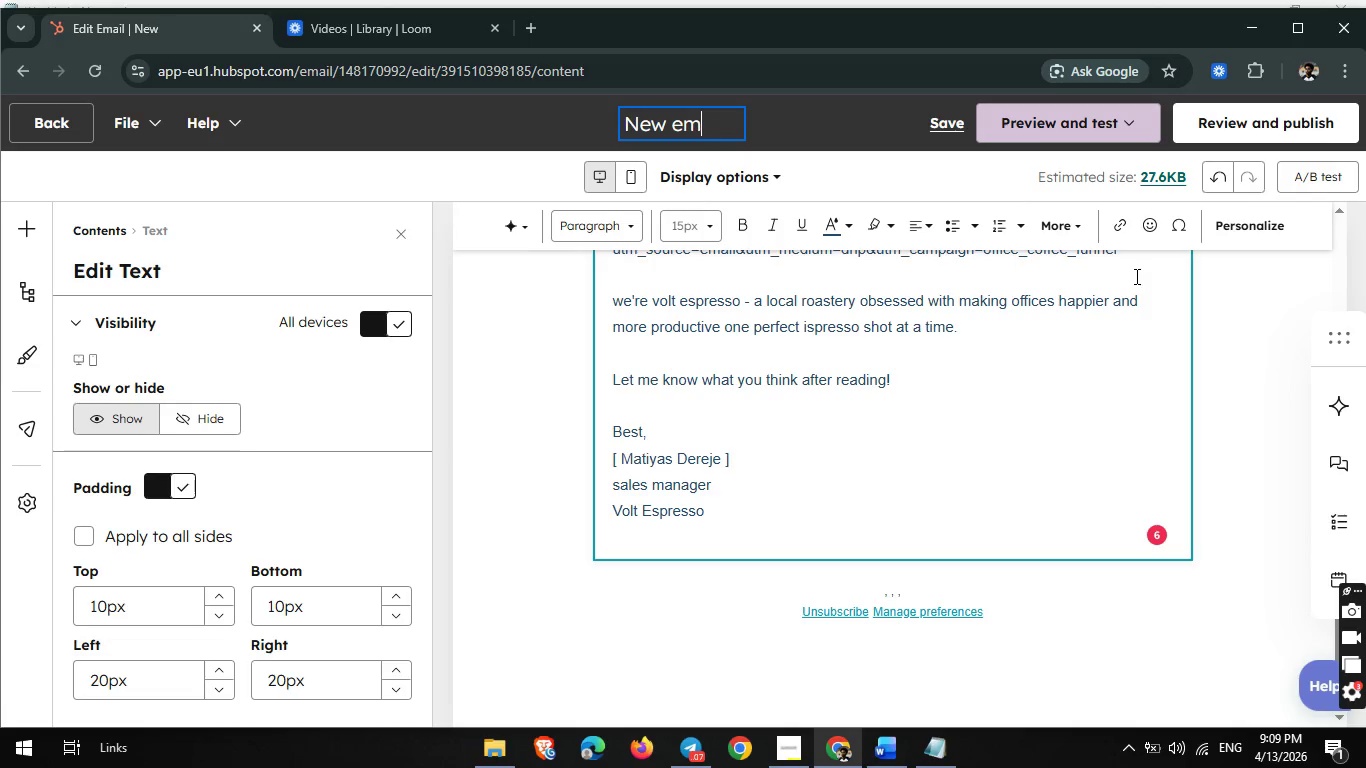 
key(Backspace)
 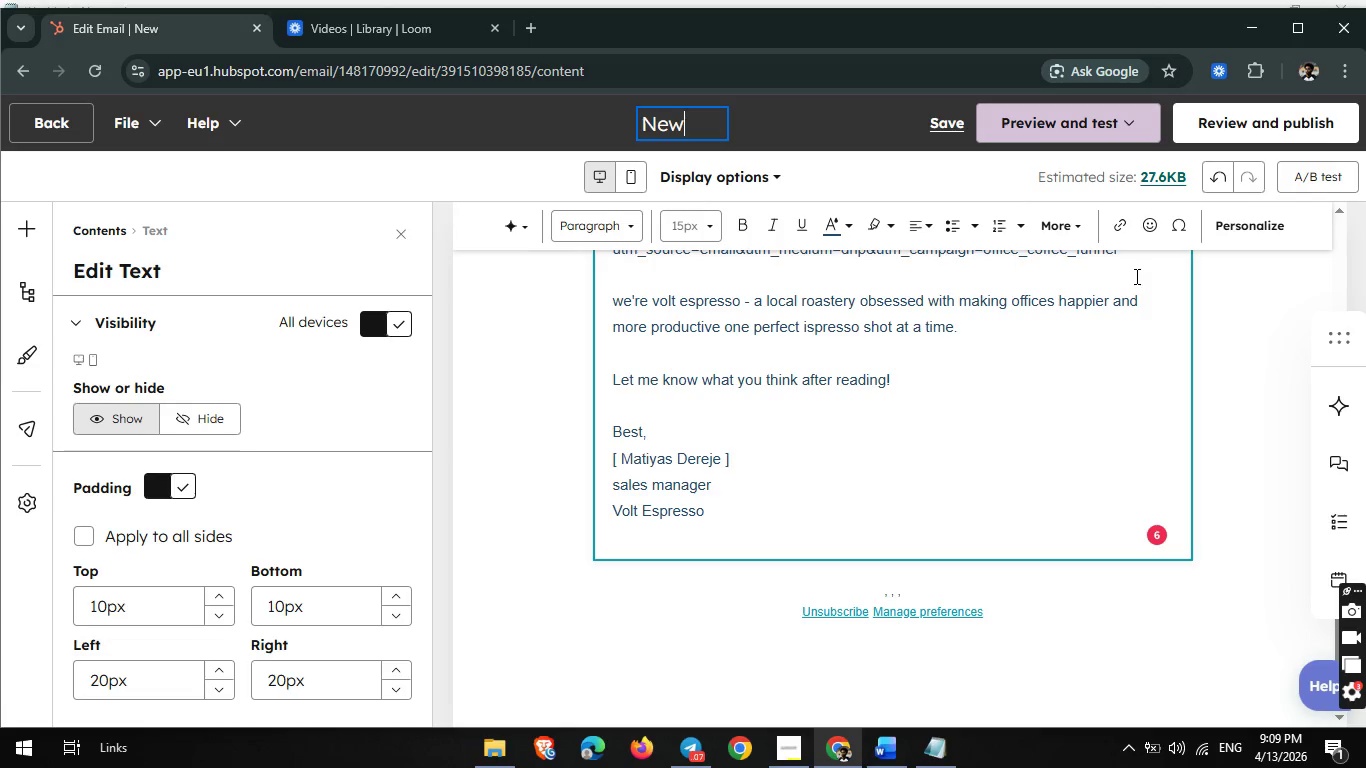 
key(Backspace)
 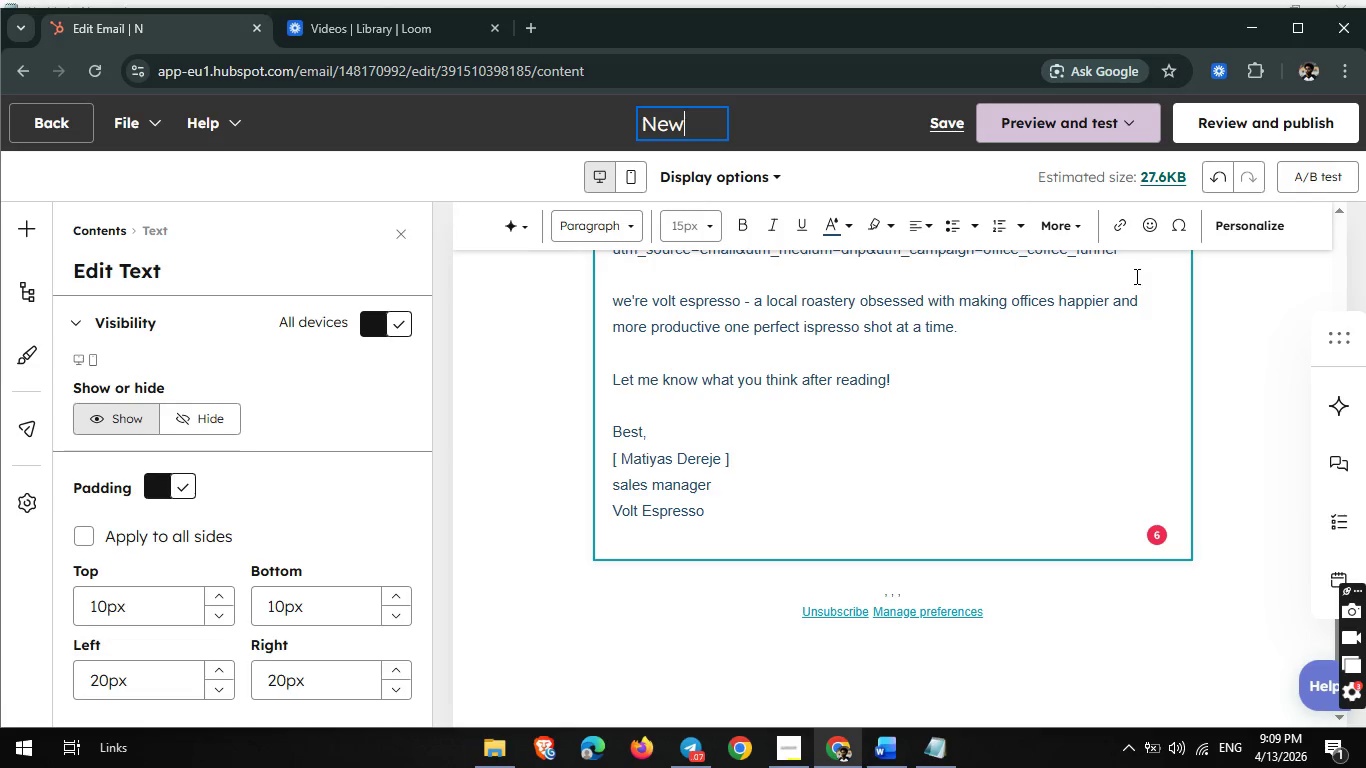 
key(Backspace)
 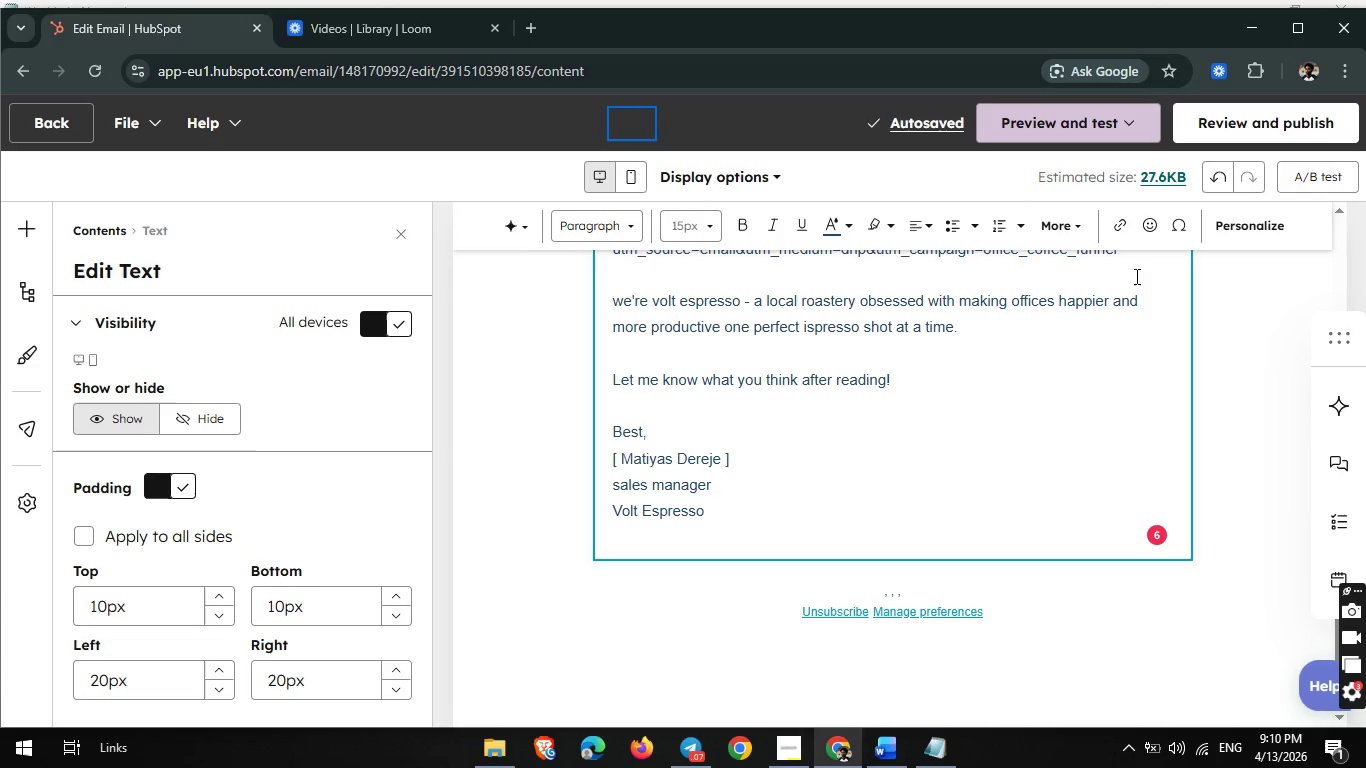 
wait(11.69)
 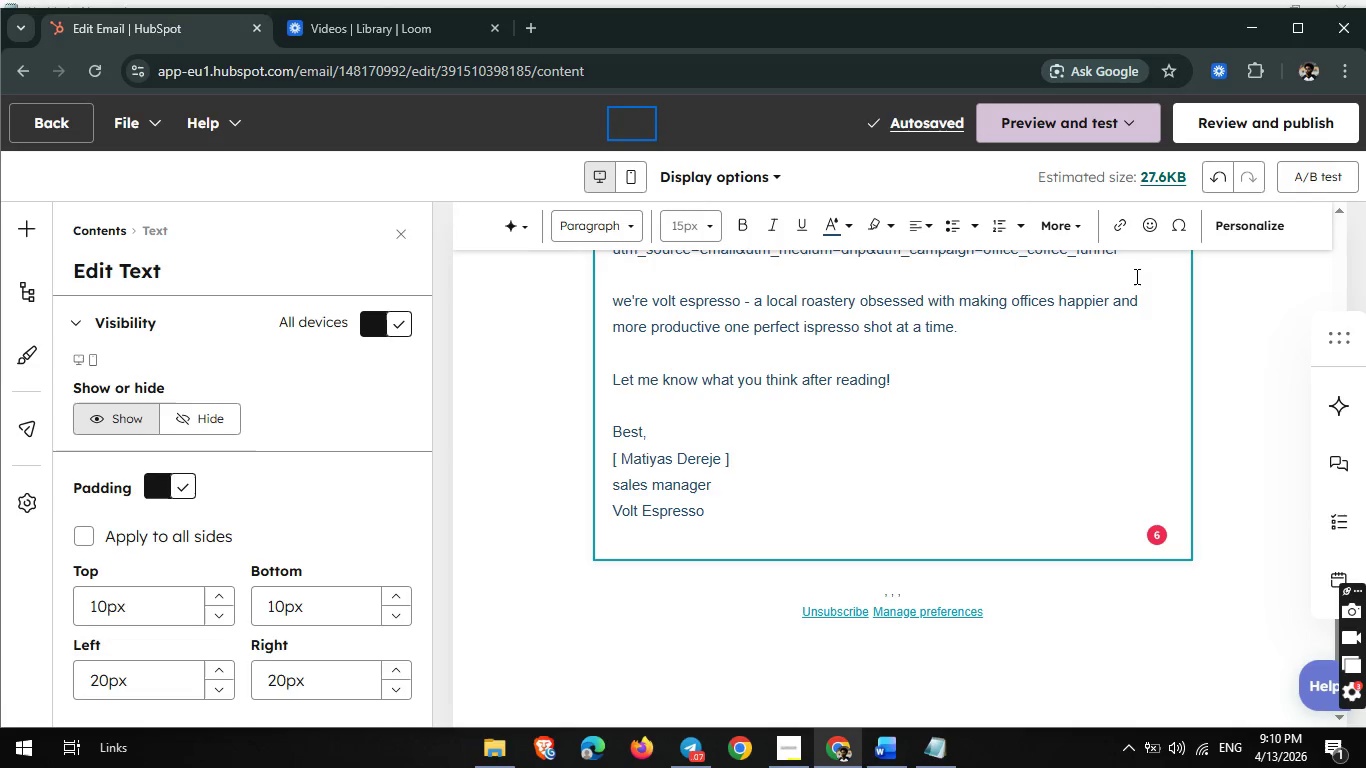 
type(De)
 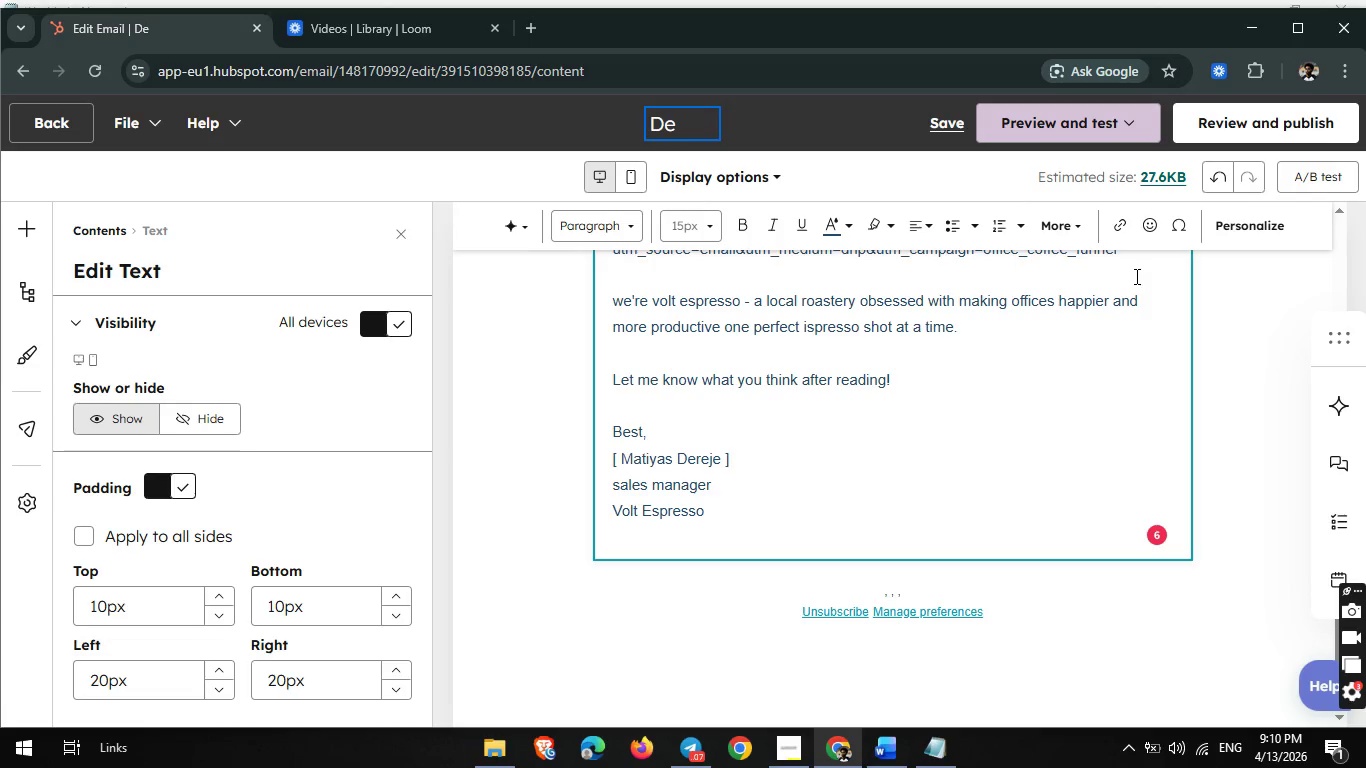 
type(livery)
 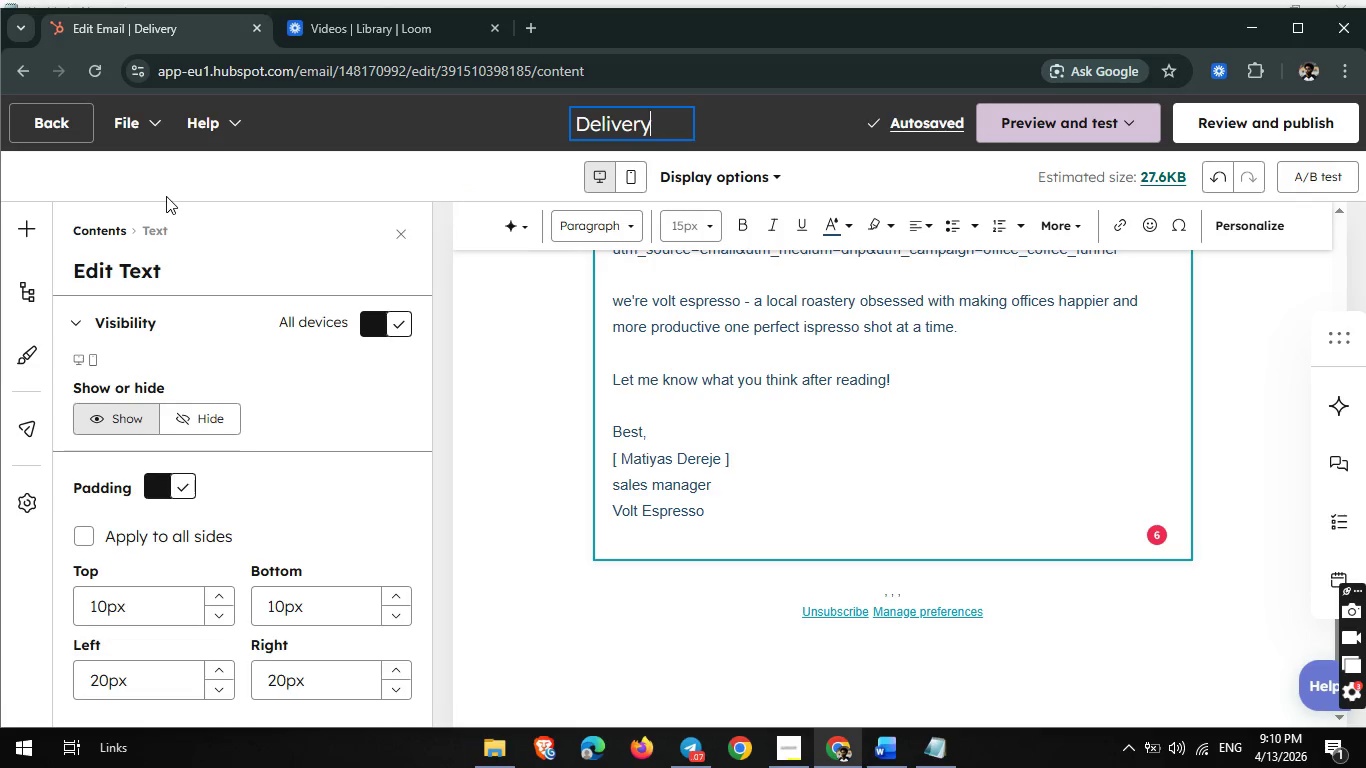 
wait(6.8)
 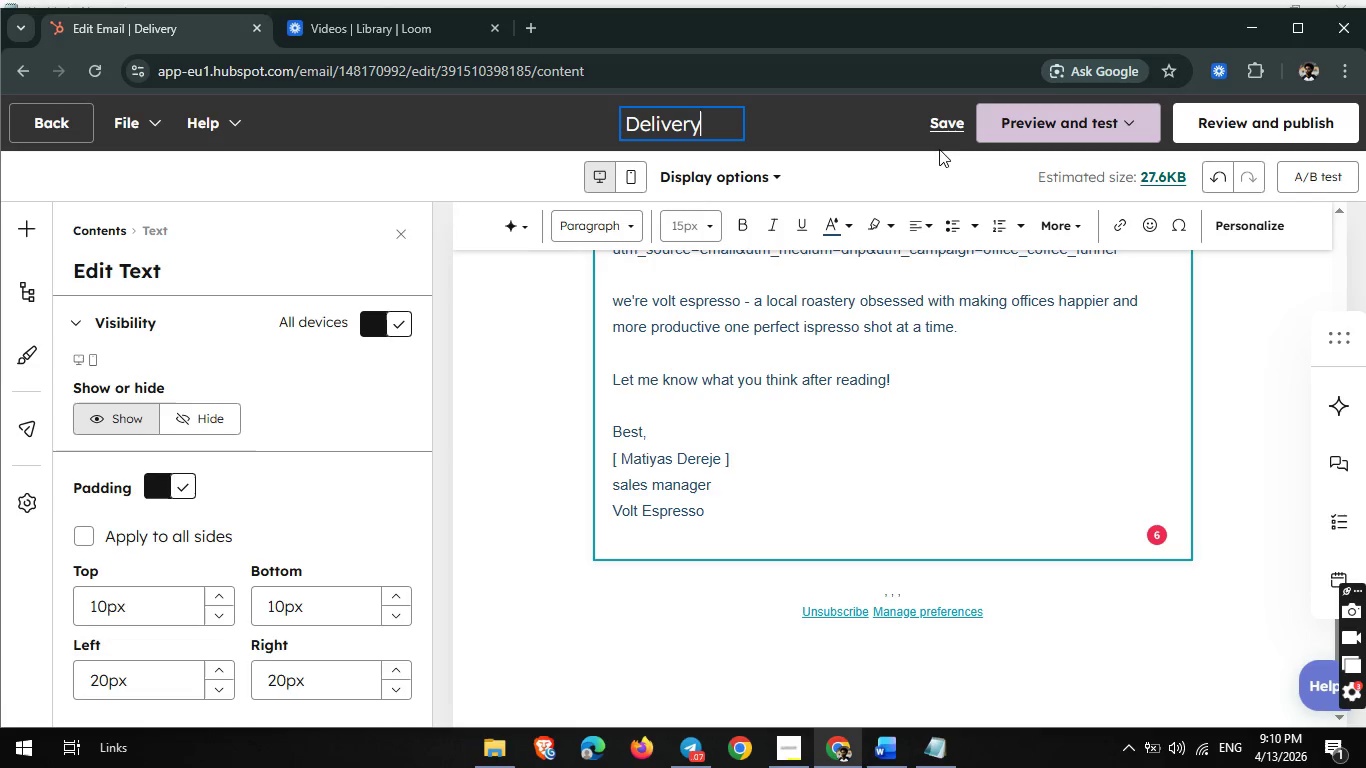 
left_click([68, 121])
 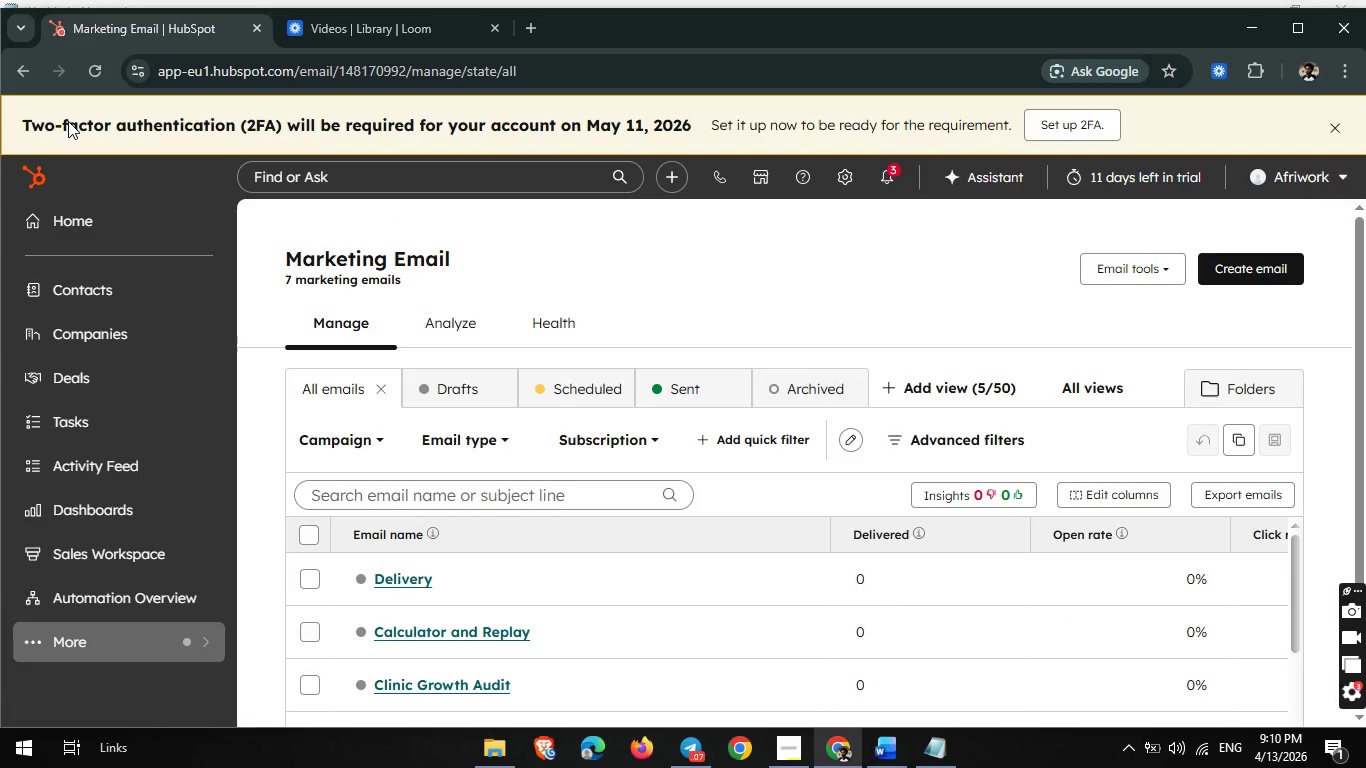 
wait(18.25)
 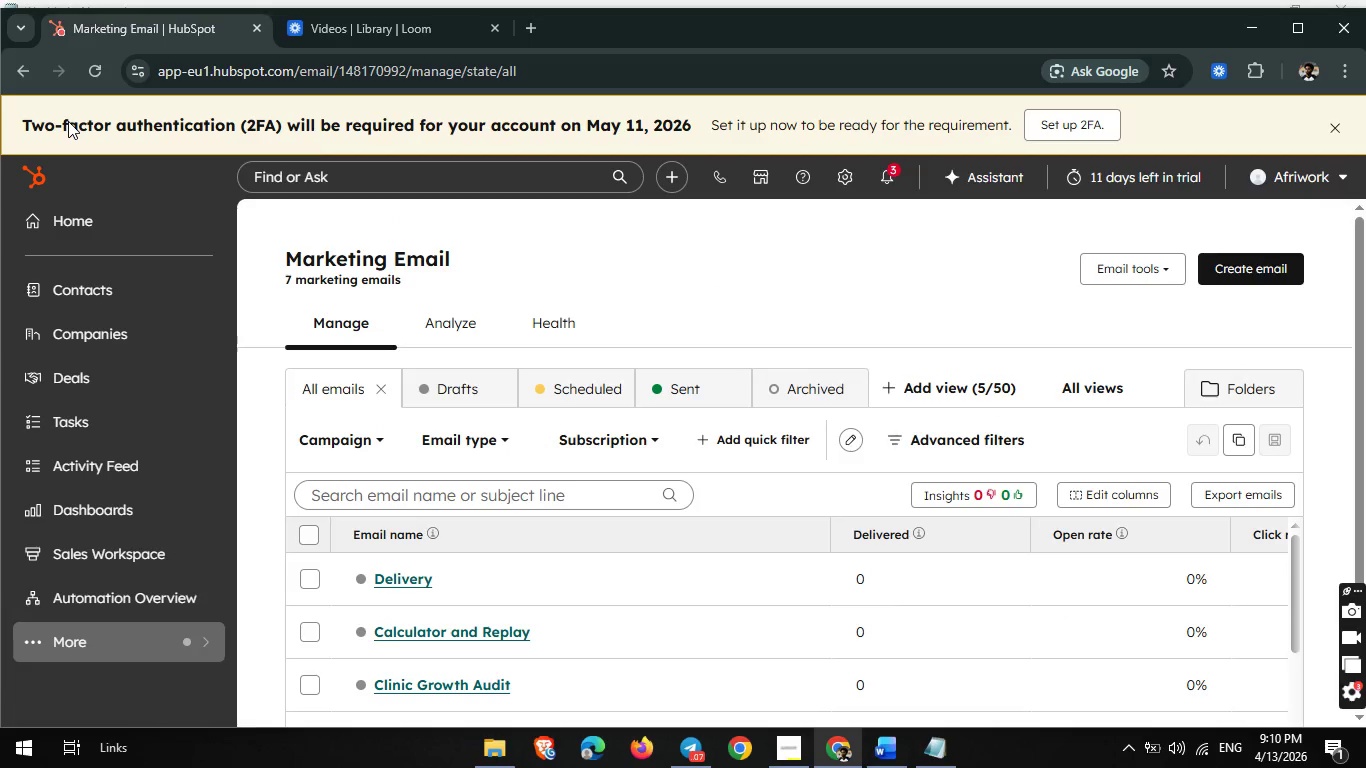 
left_click([1255, 279])
 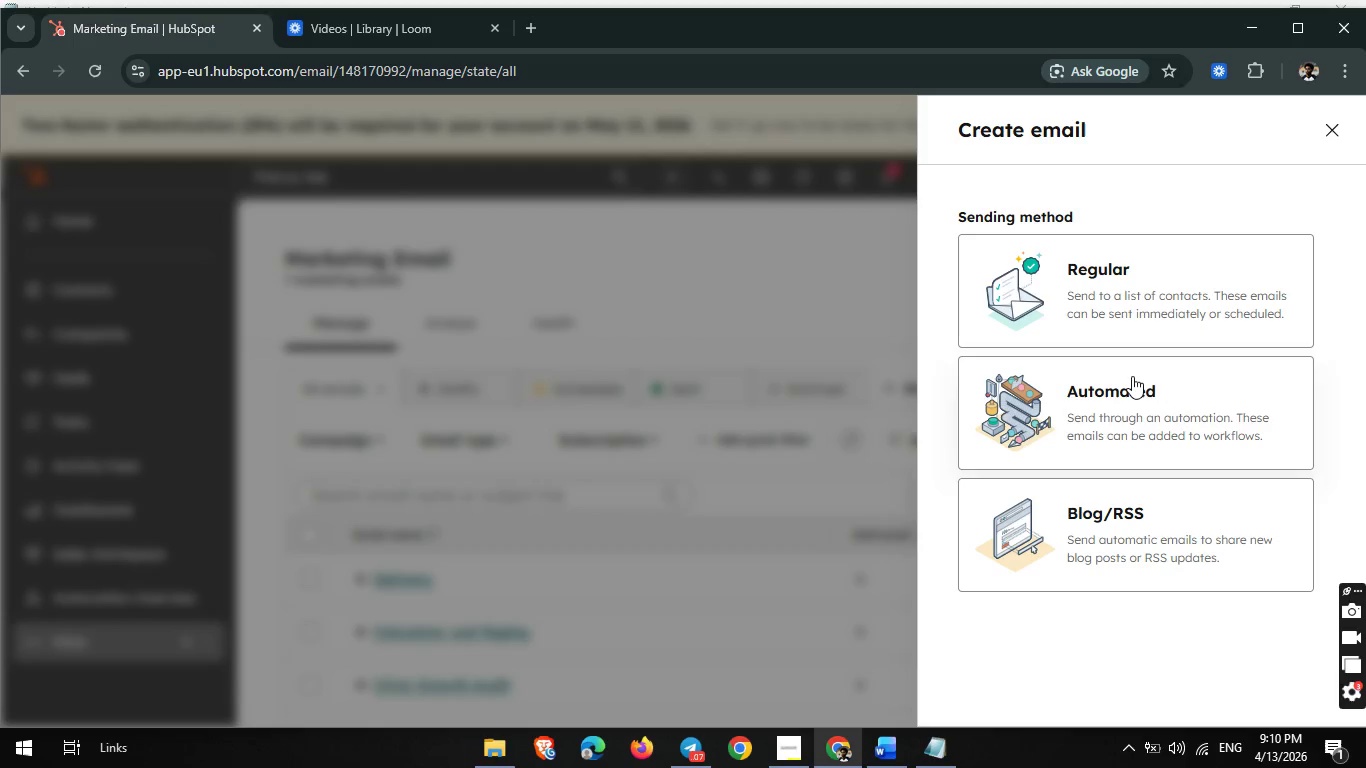 
left_click([1131, 376])
 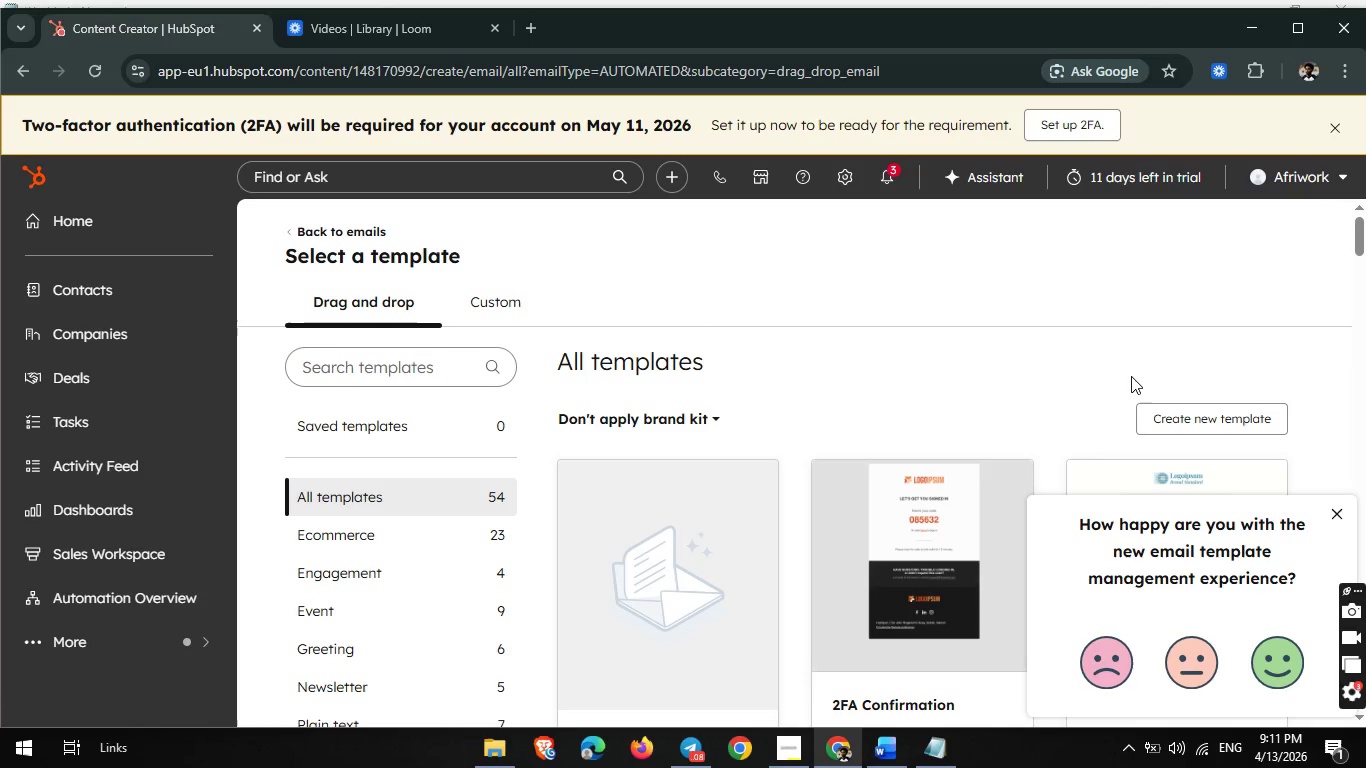 
wait(76.53)
 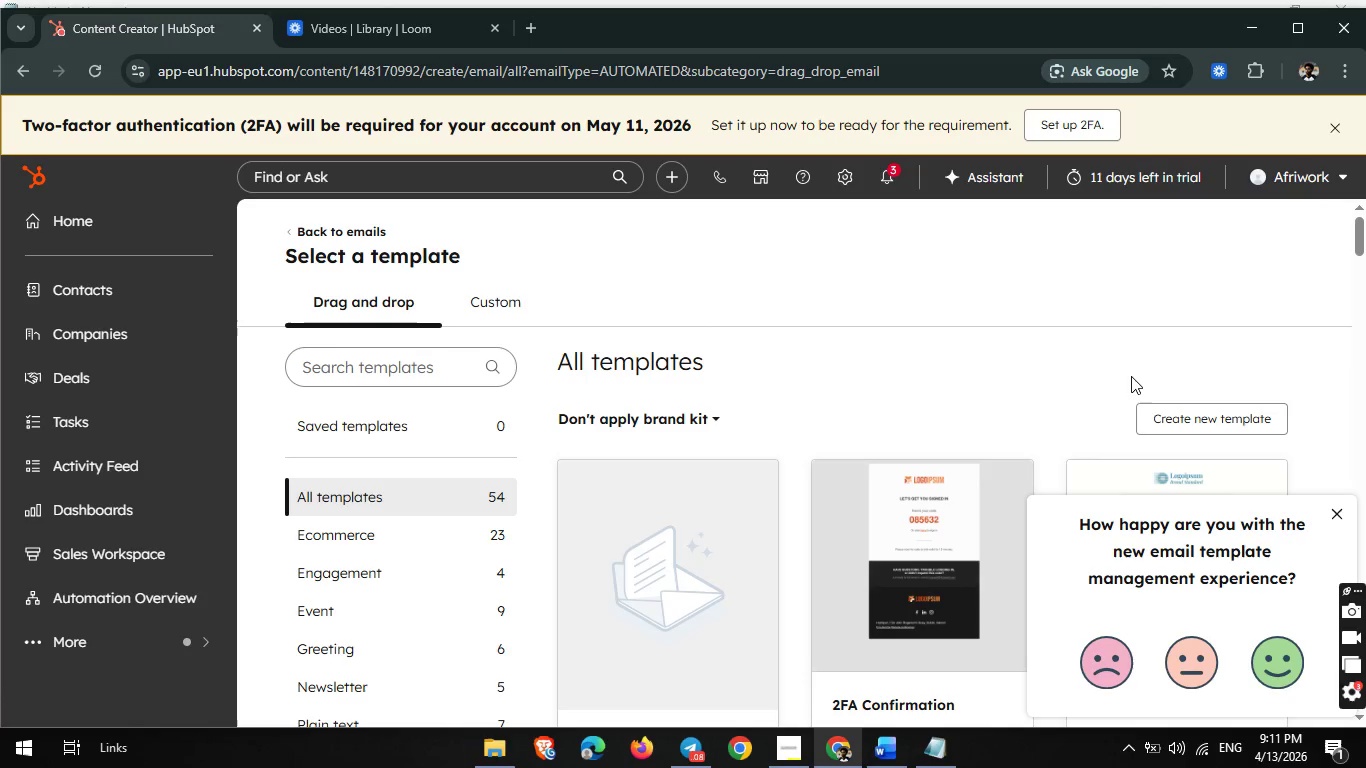 
scroll: coordinate [678, 429], scroll_direction: none, amount: 0.0
 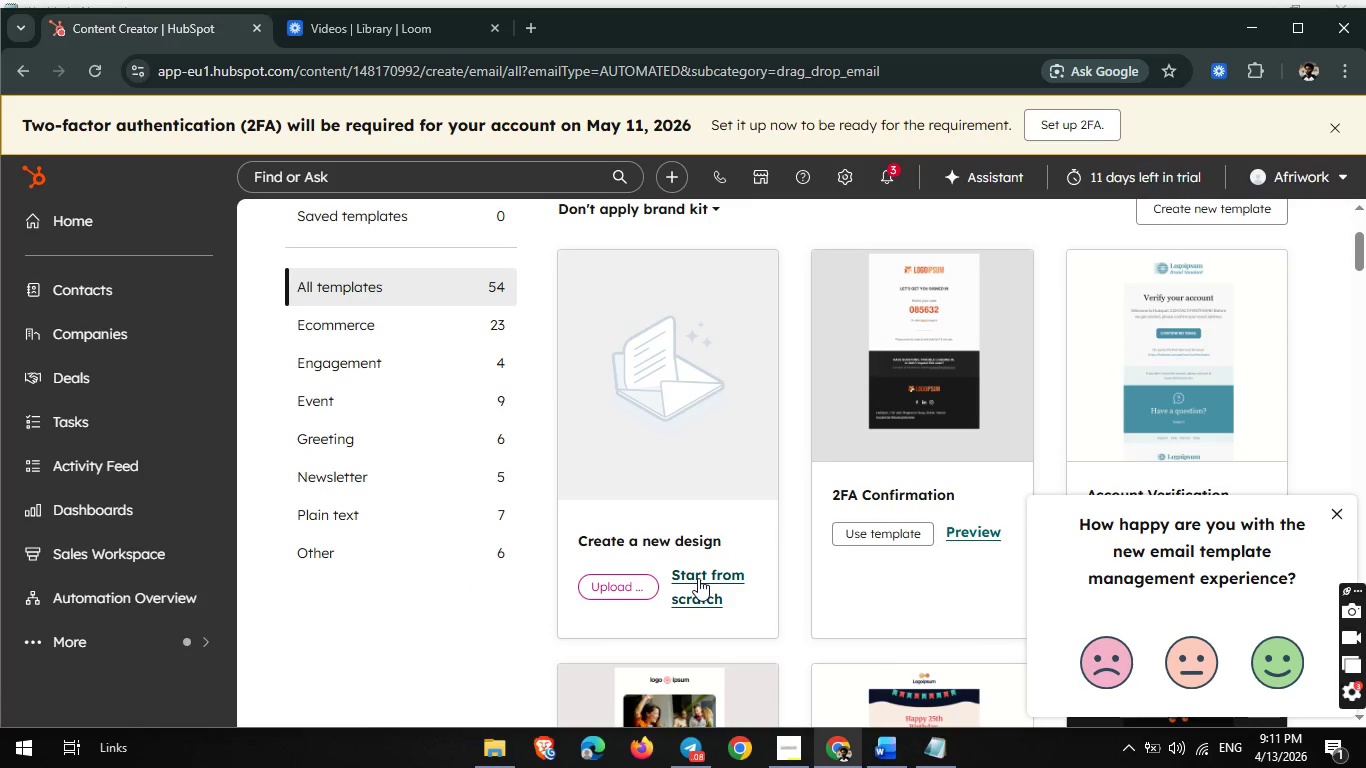 
left_click([698, 578])
 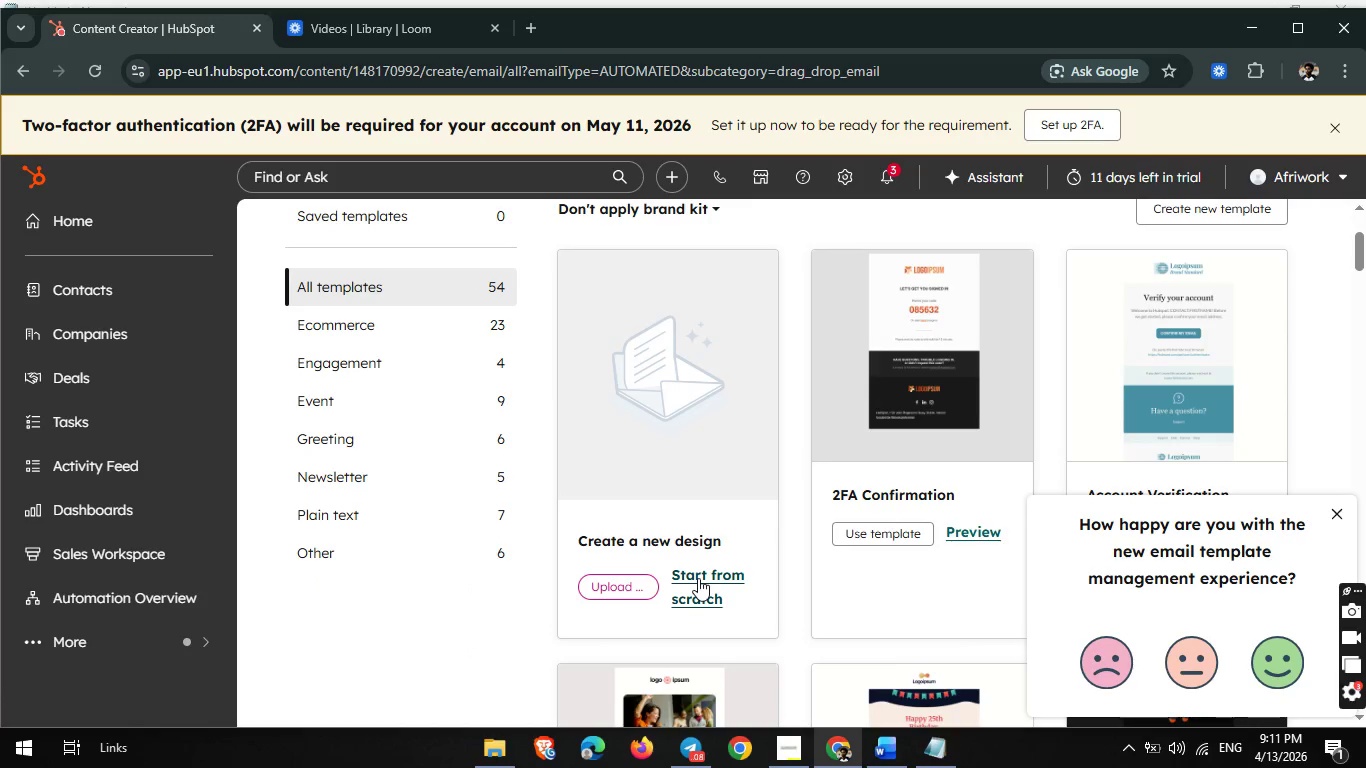 
left_click([698, 578])
 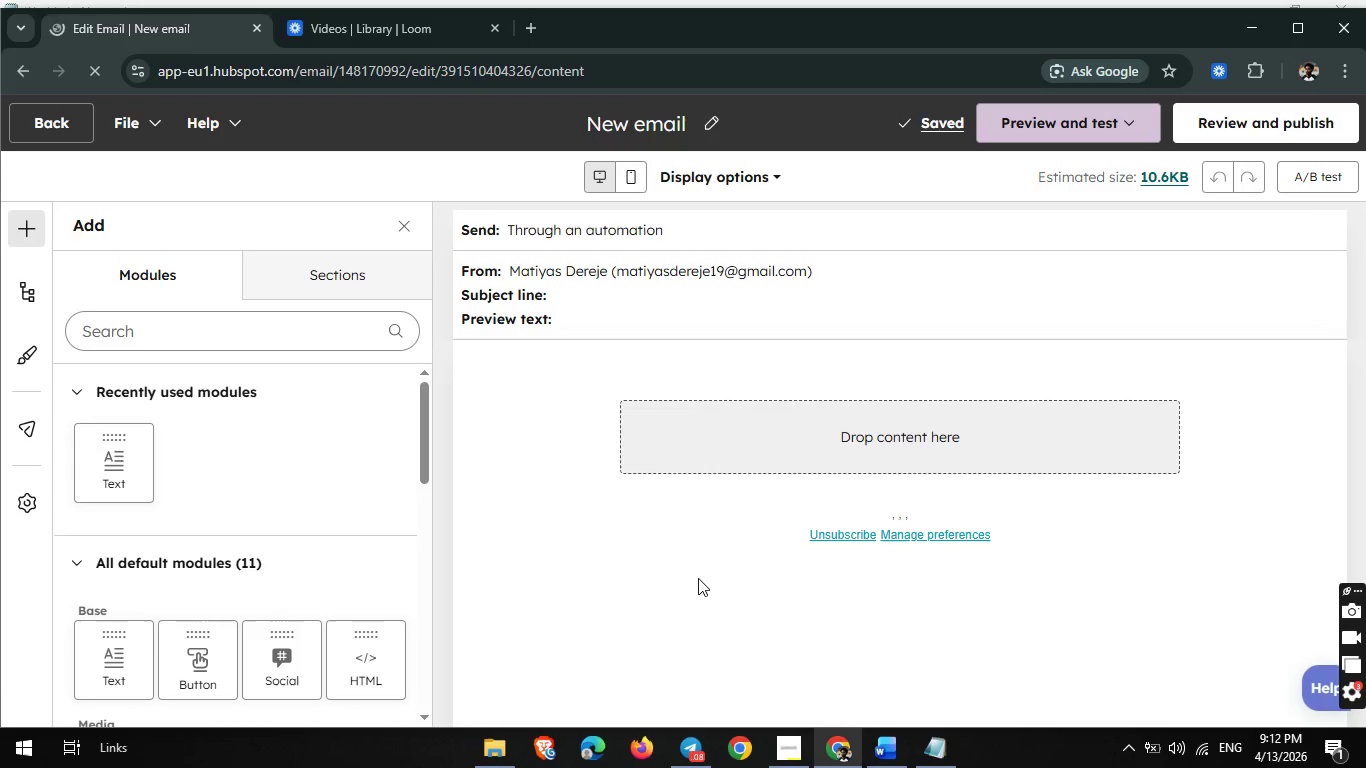 
wait(11.06)
 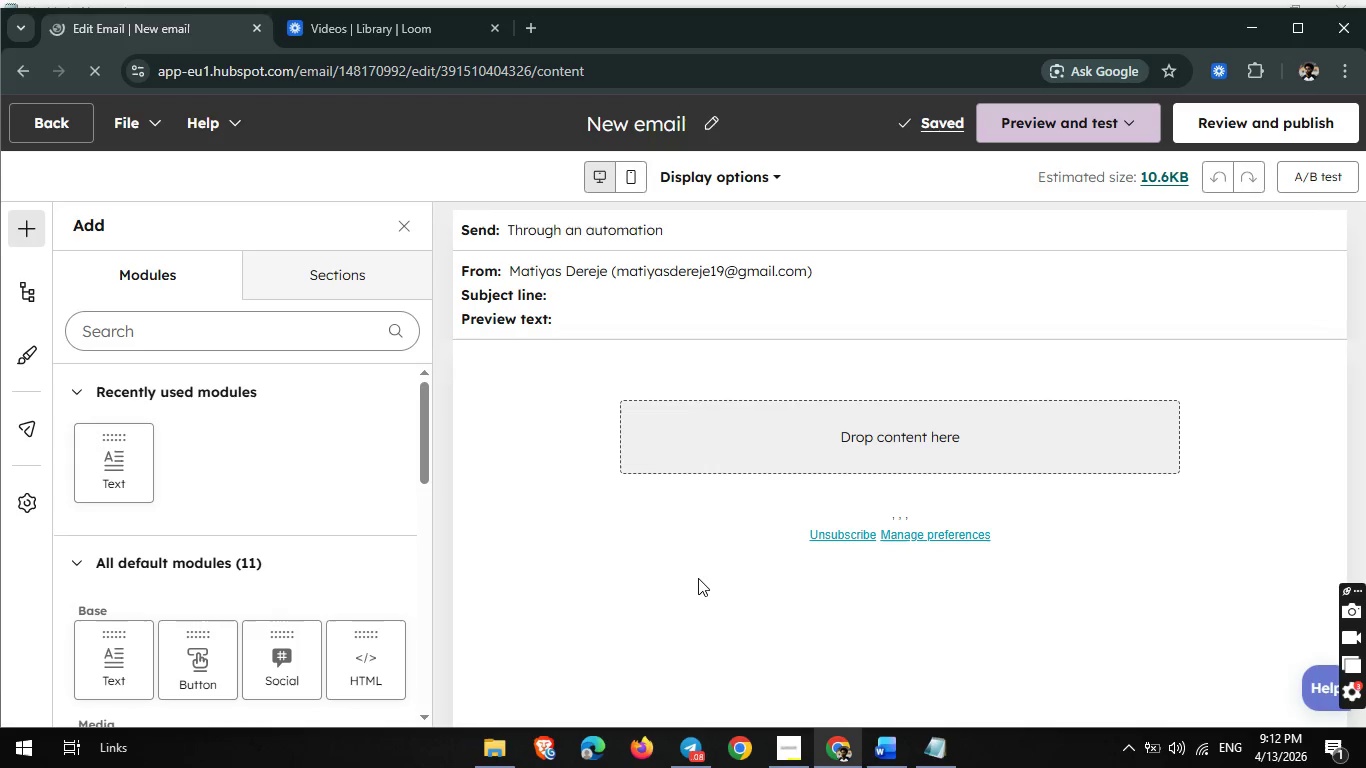 
left_click([706, 302])
 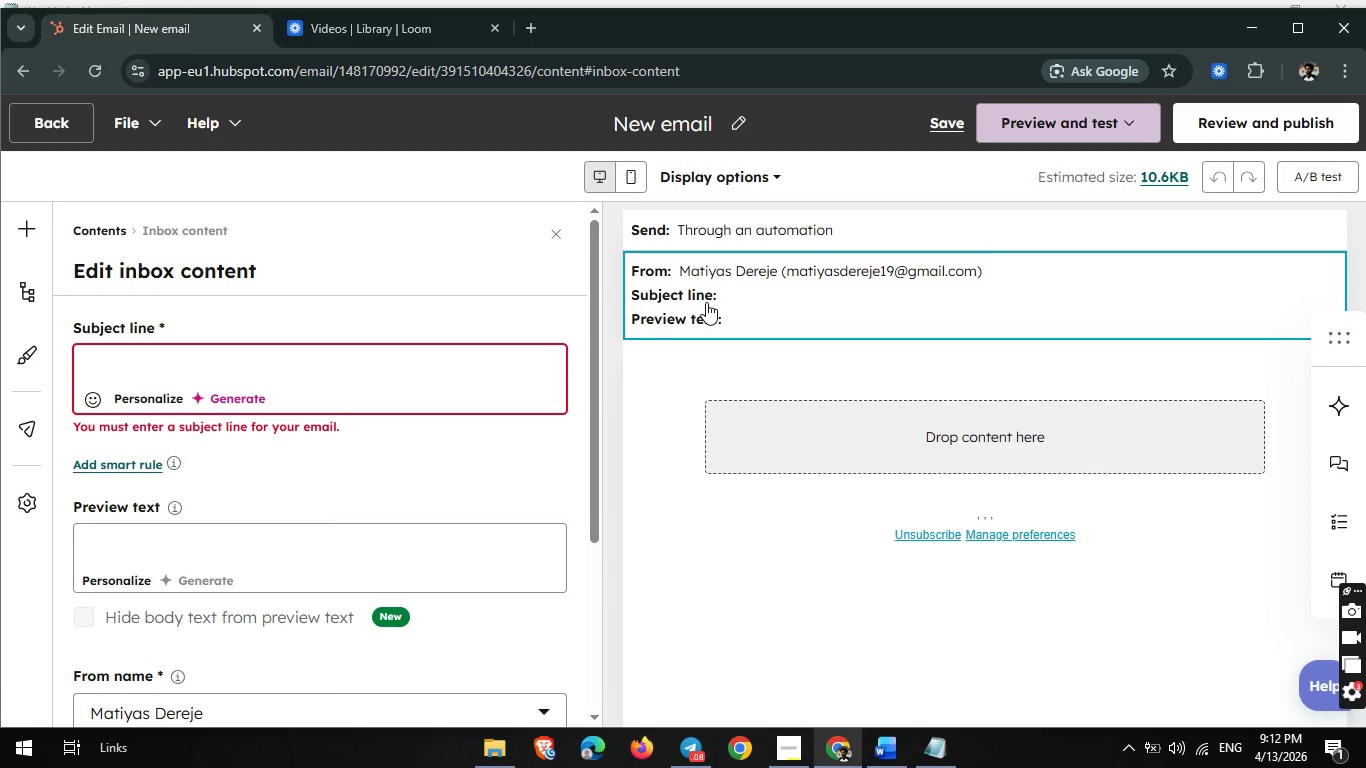 
wait(11.52)
 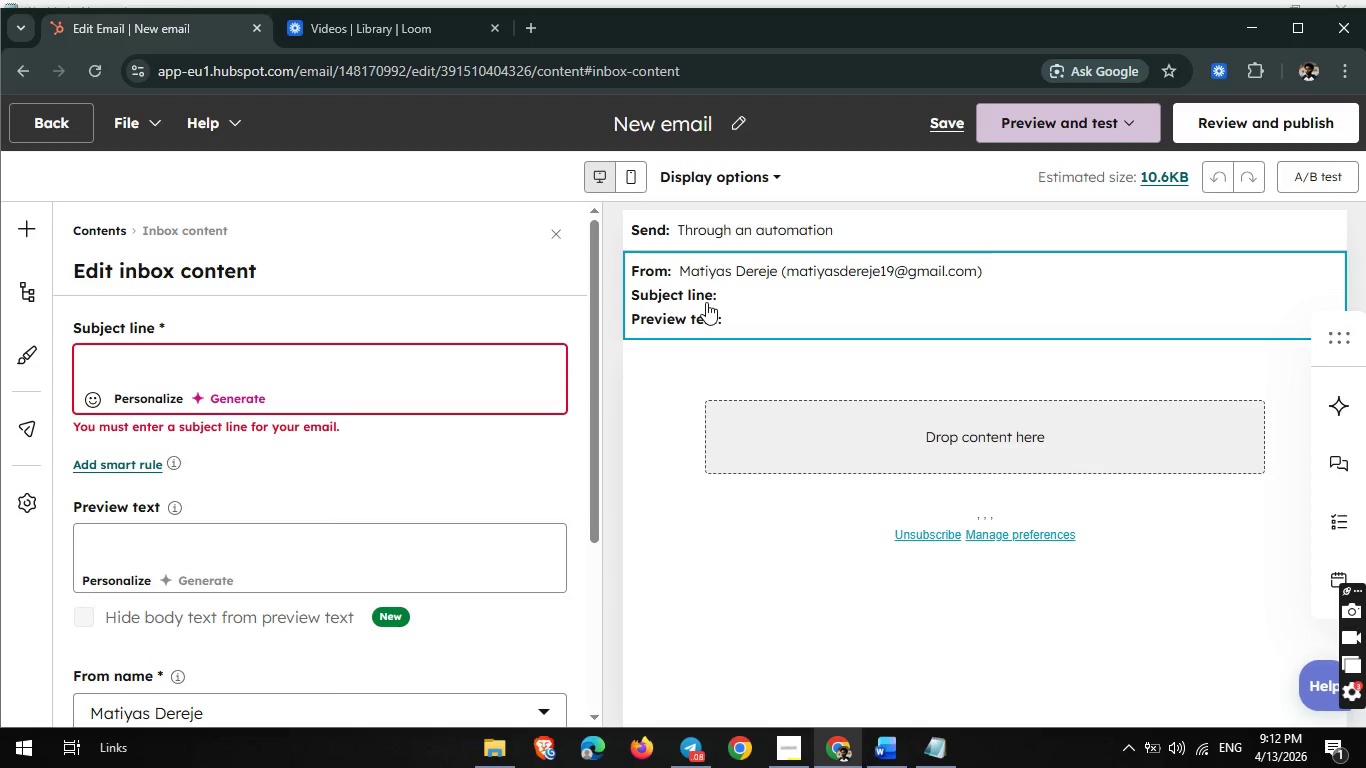 
left_click([194, 370])
 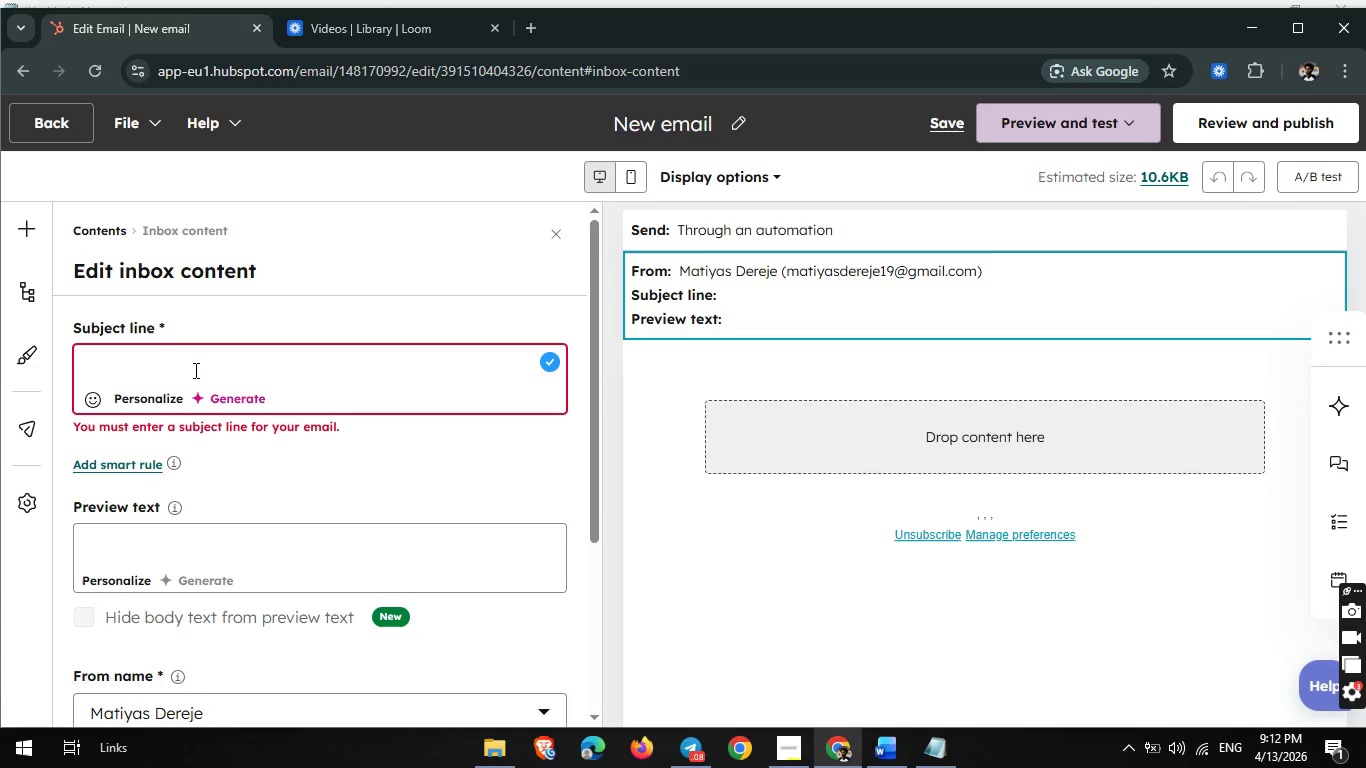 
type({{ contact.firstnaem)
key(Backspace)
key(Backspace)
type(me }}, How a local law firm boosted morale with Volt Espresso )
 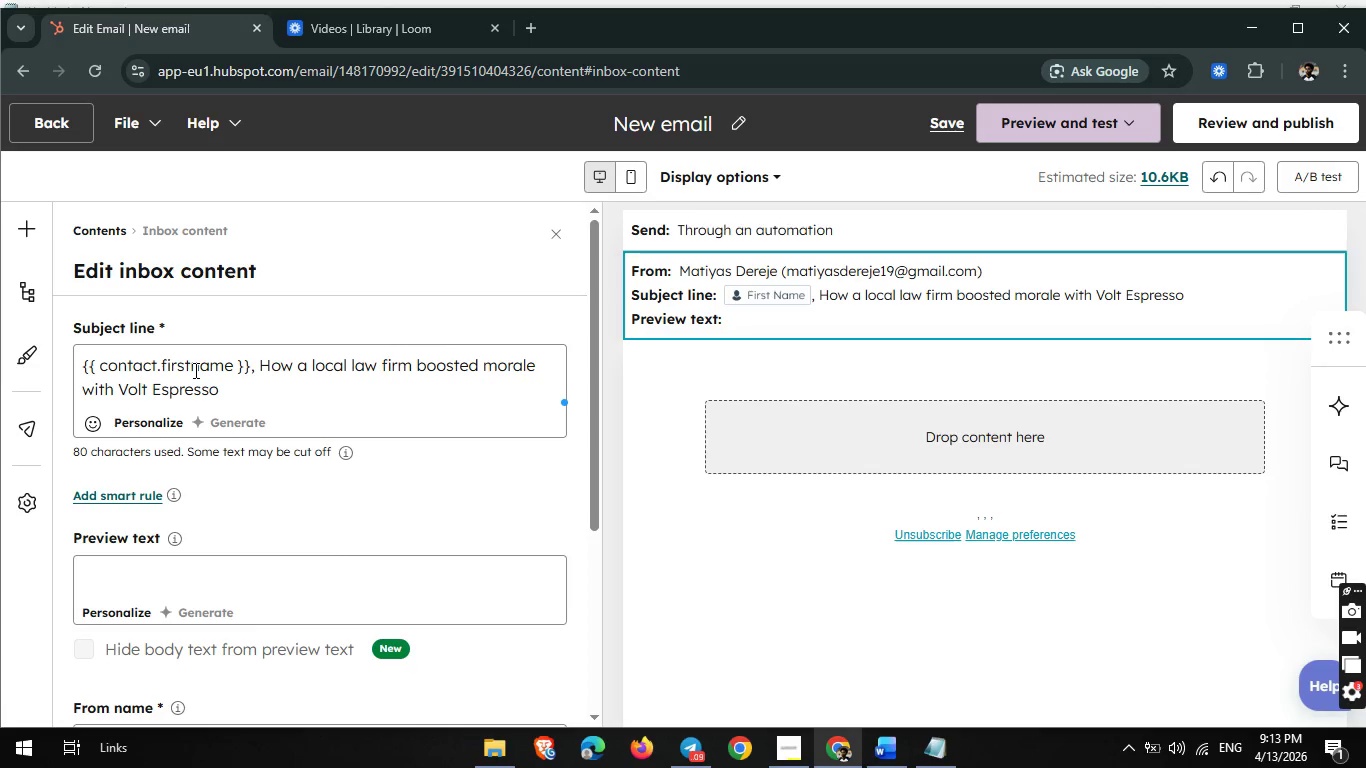 
key(Period)
 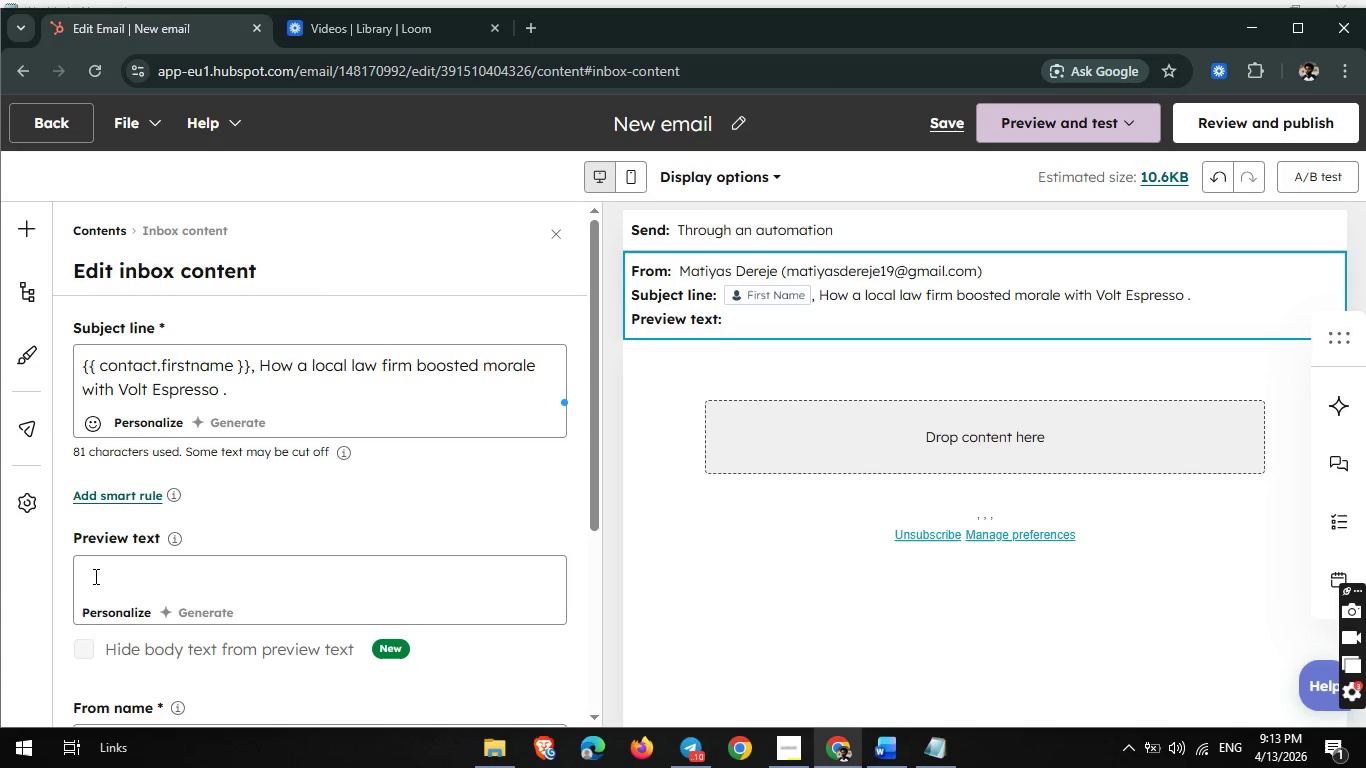 
left_click([94, 576])
 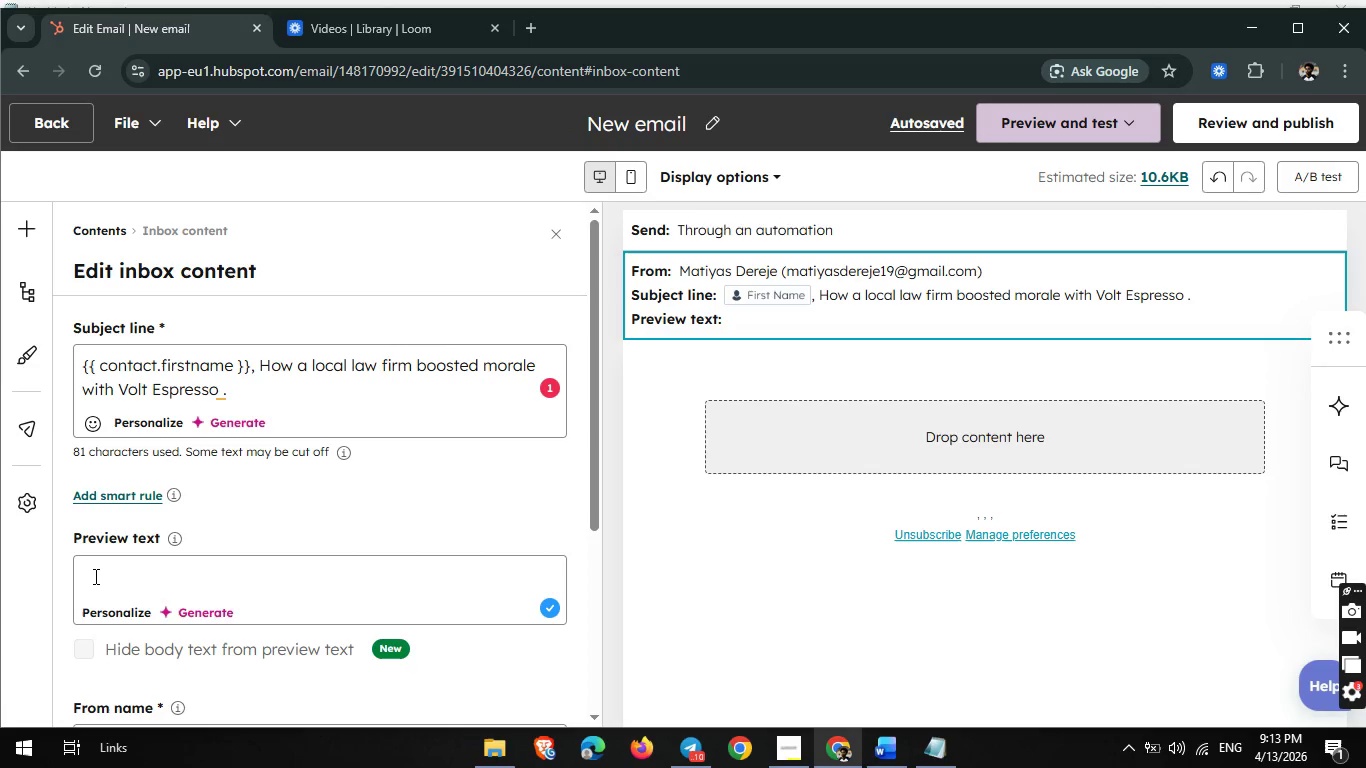 
wait(7.78)
 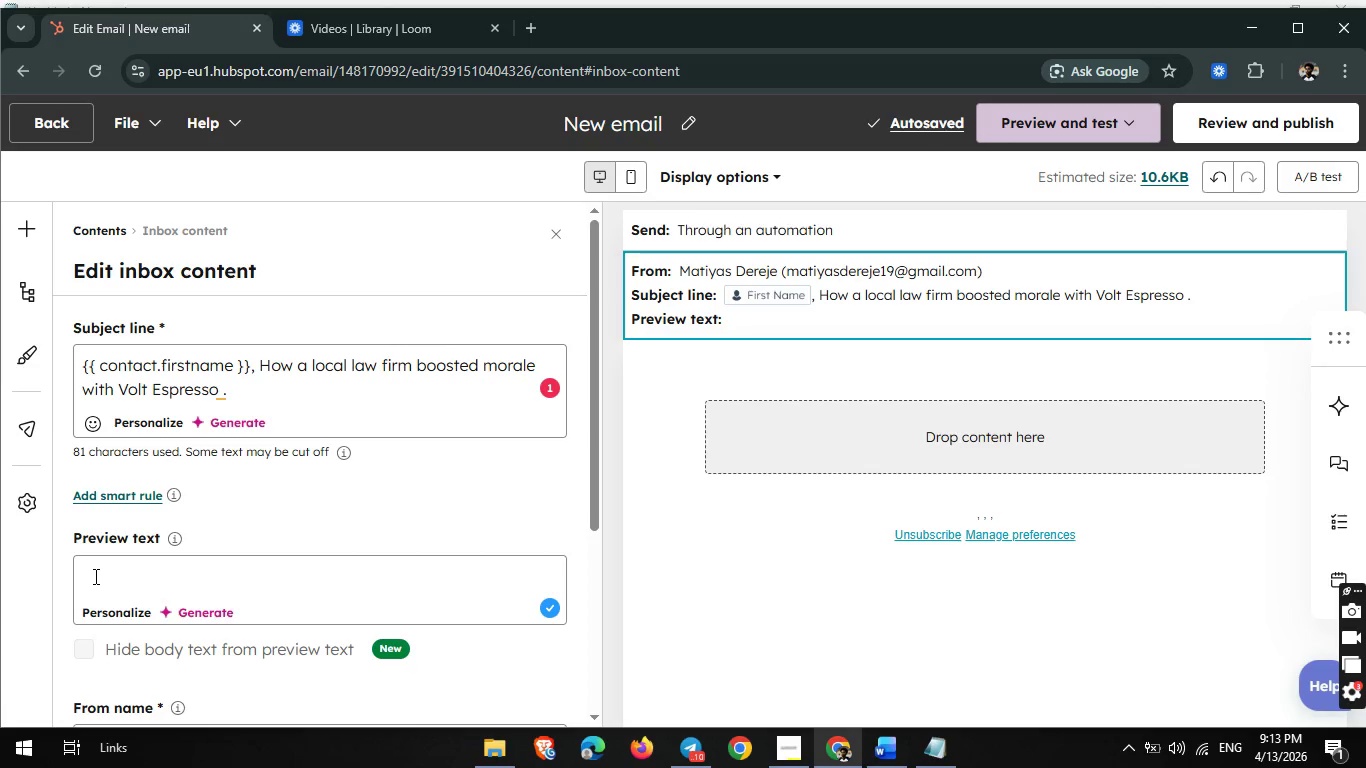 
type(Our l)
key(Backspace)
type(team actually looks foraw)
key(Backspace)
key(Backspace)
type(ward to monday morning now - partner at d)
key(Backspace)
type(f)
key(Backspace)
 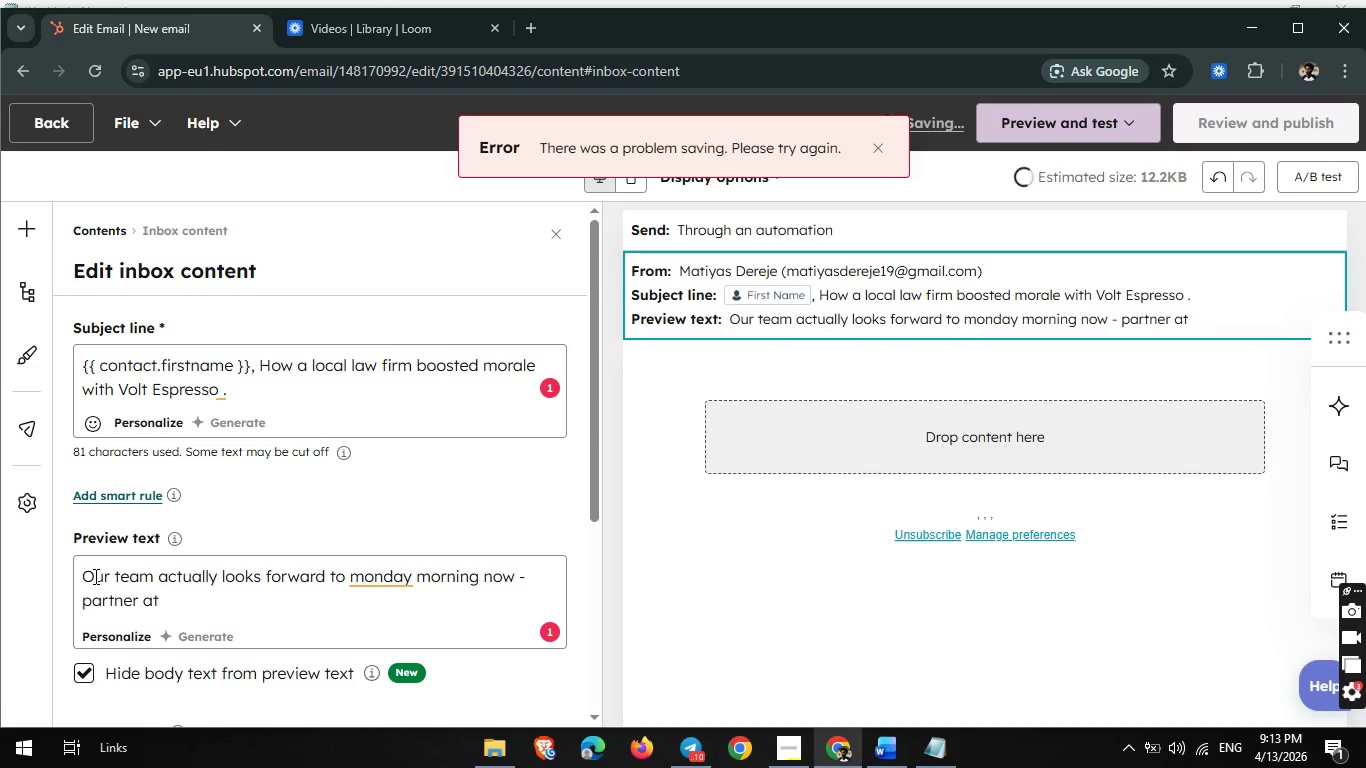 
type(ri)
key(Backspace)
key(Backspace)
type(Ridgee)
key(Backspace)
type(way l)
key(Backspace)
type(Law)
 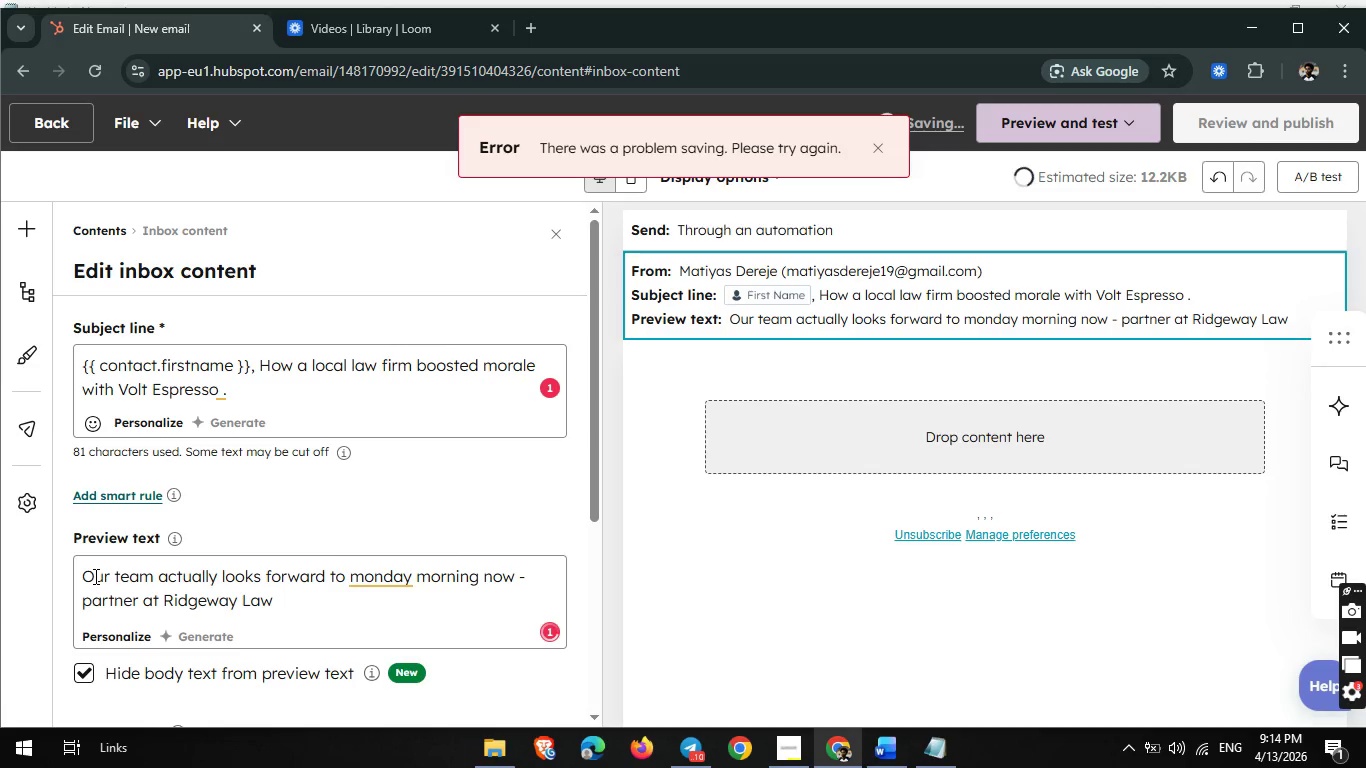 
left_click([806, 443])
 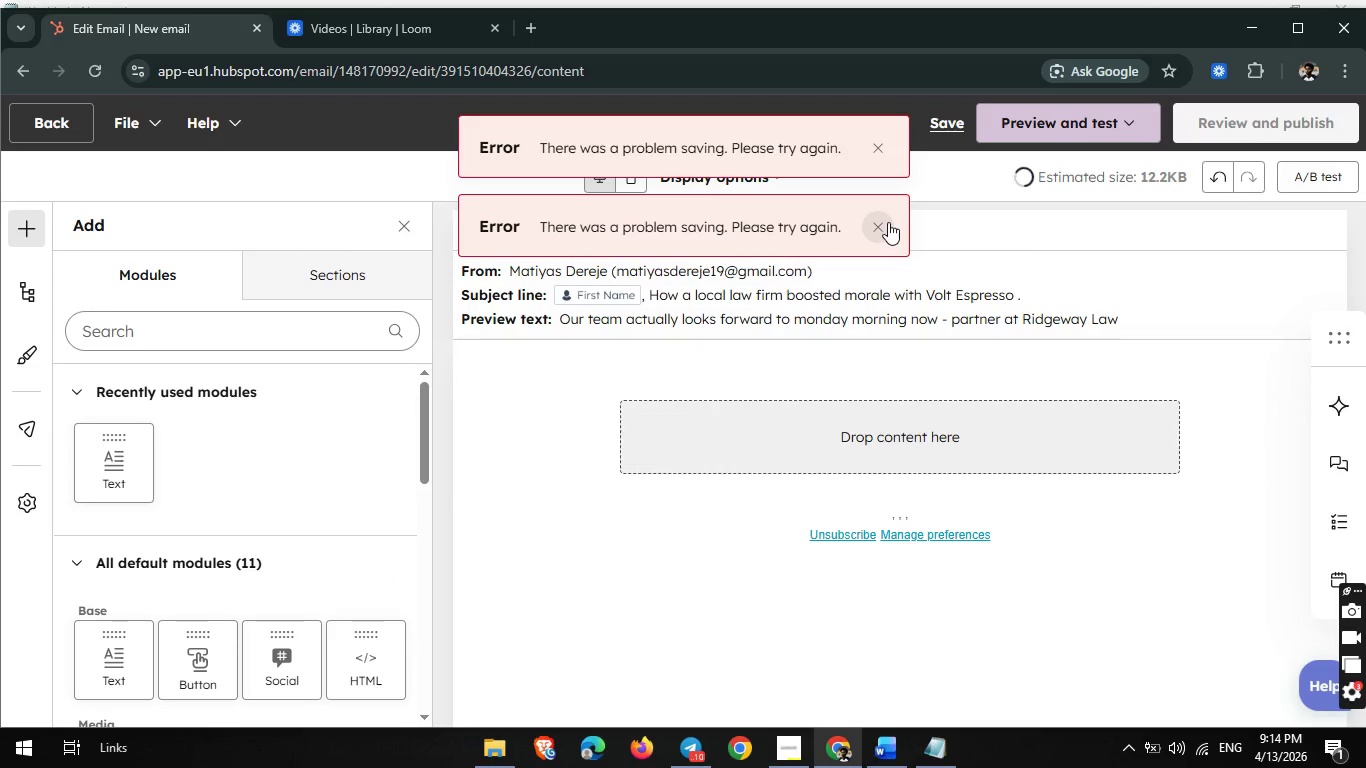 
left_click([880, 227])
 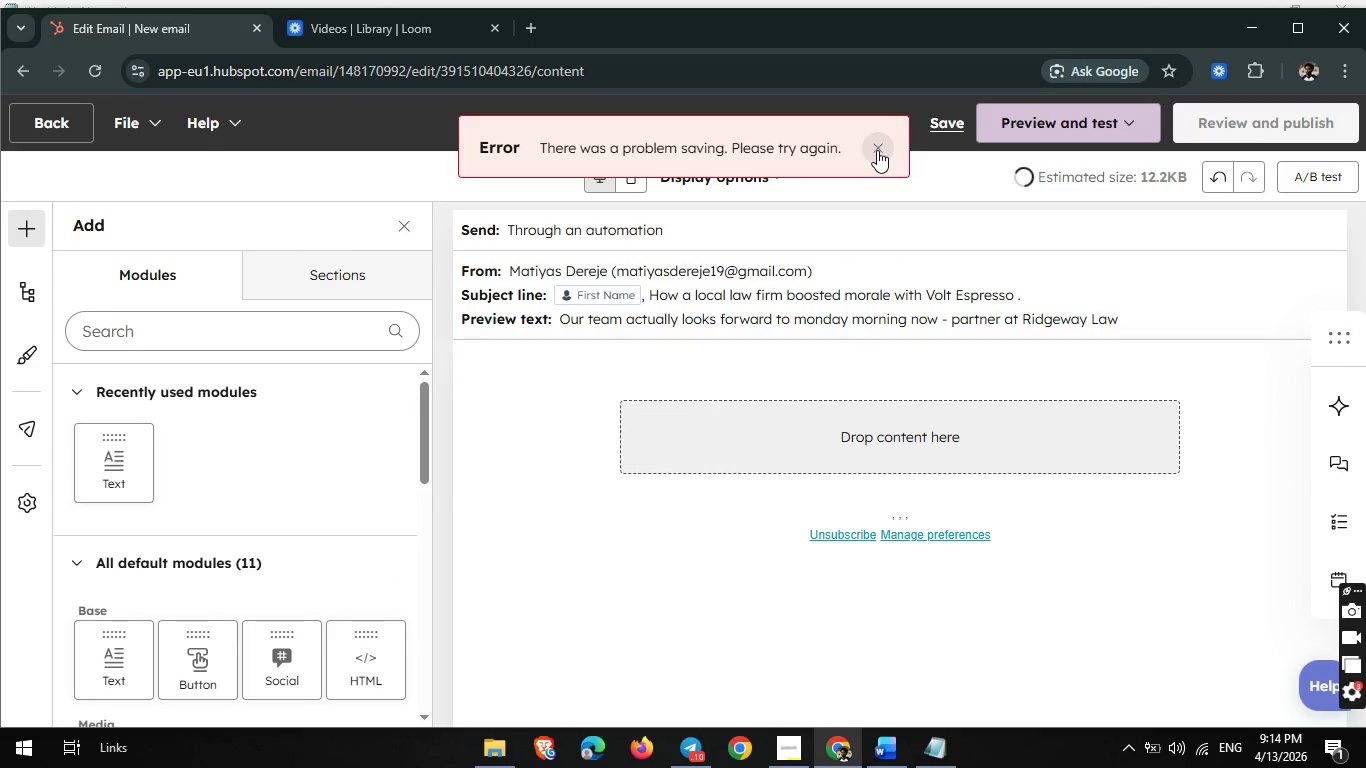 
left_click([877, 150])
 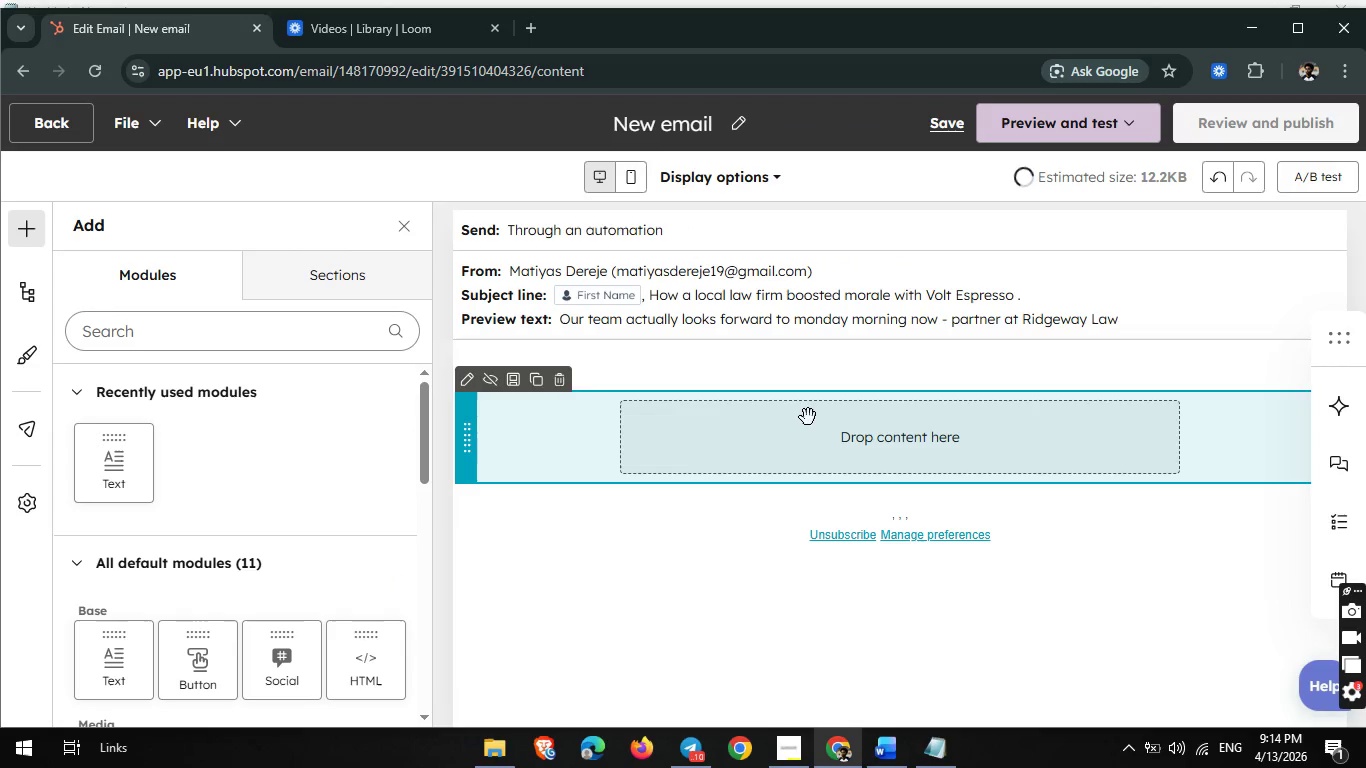 
left_click([808, 417])
 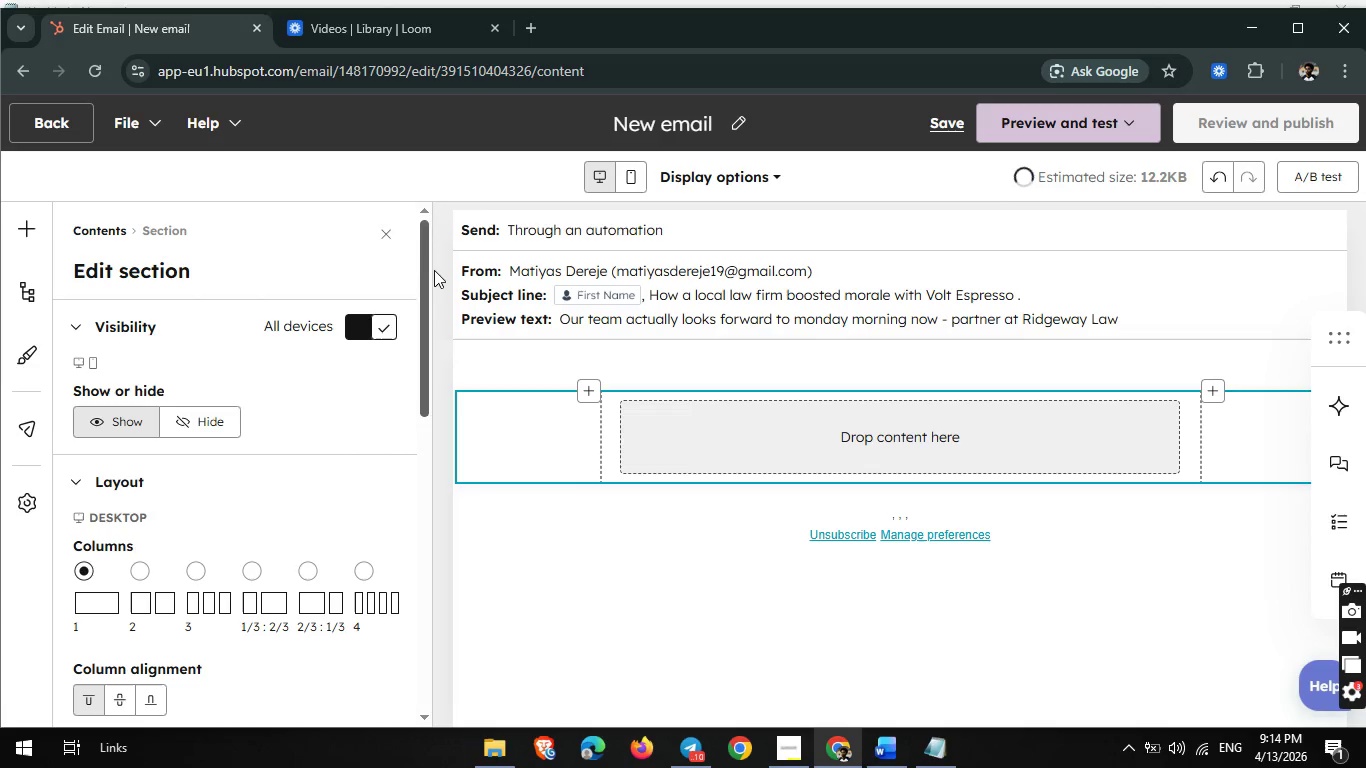 
wait(5.12)
 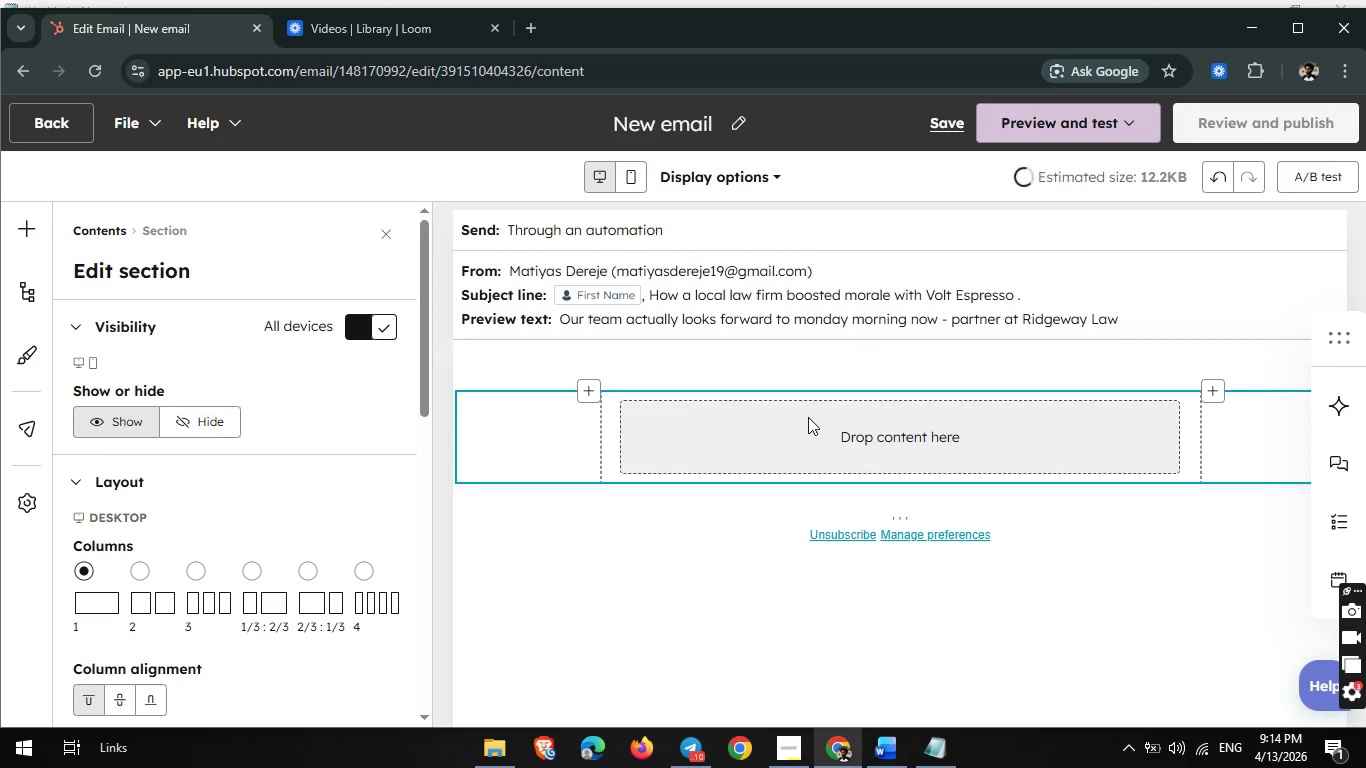 
left_click([817, 443])
 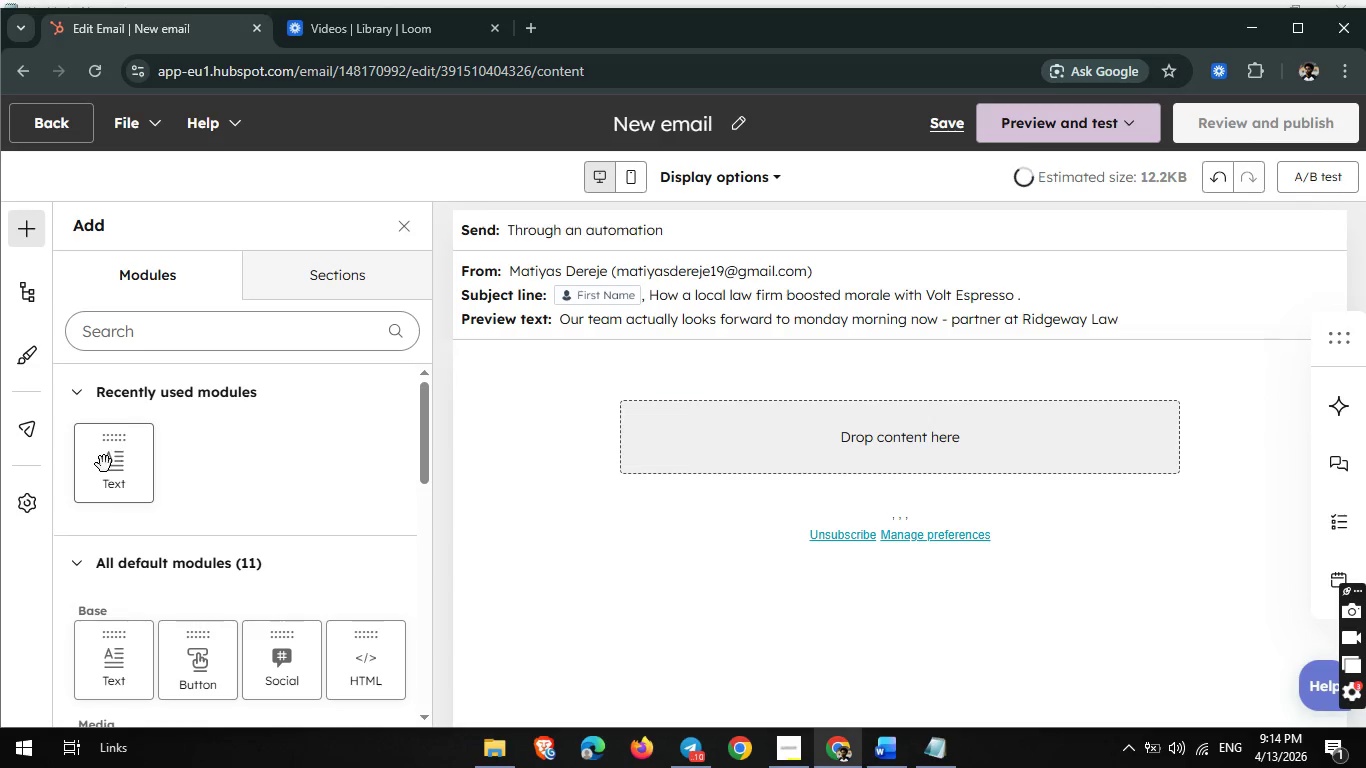 
left_click_drag(start_coordinate=[104, 464], to_coordinate=[674, 422])
 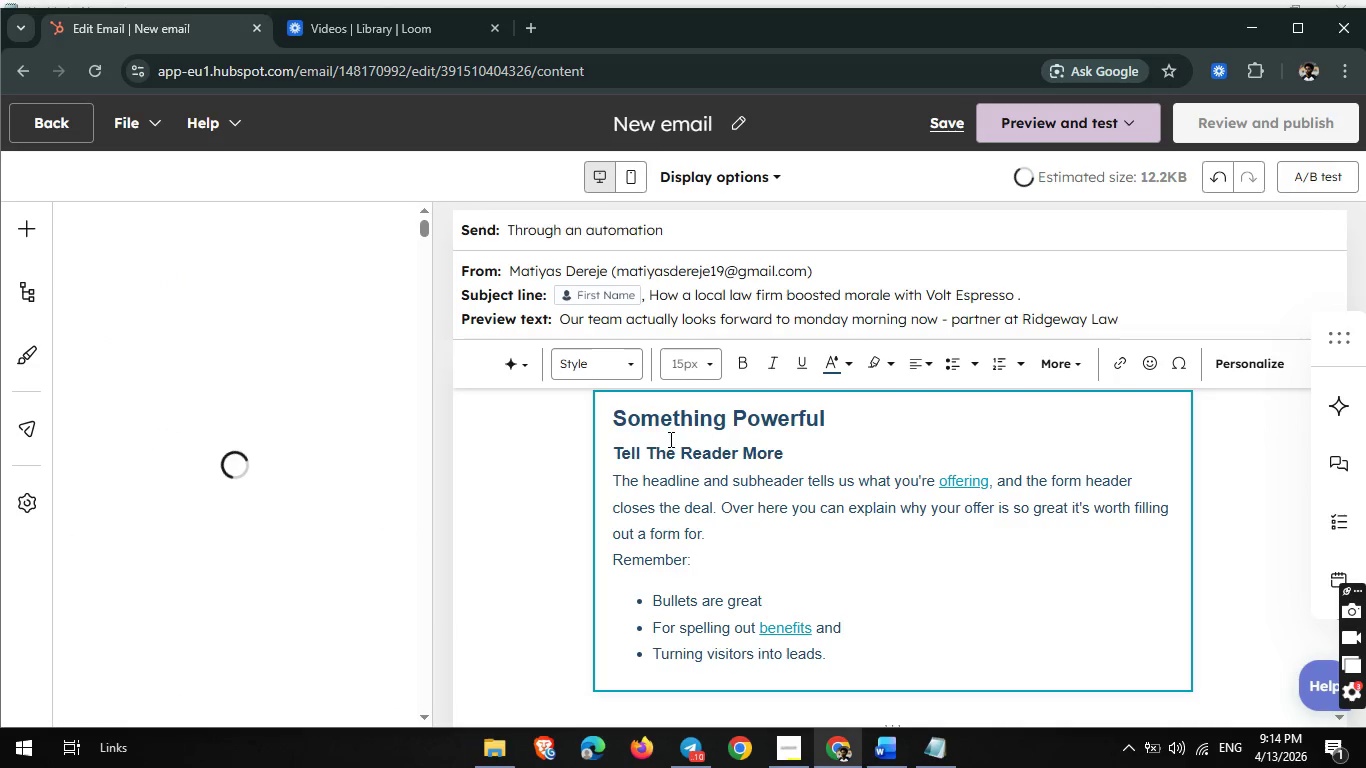 
left_click([663, 471])
 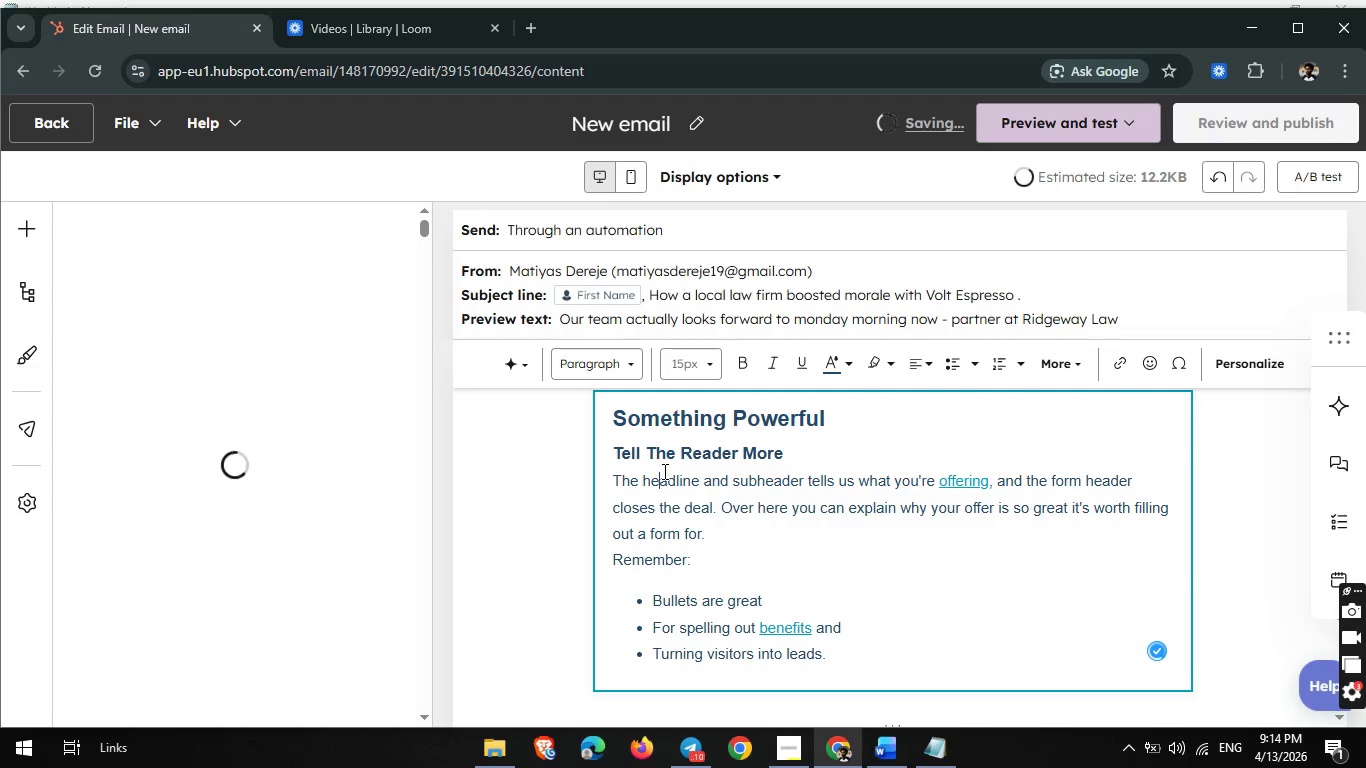 
key(Control+A)
 